 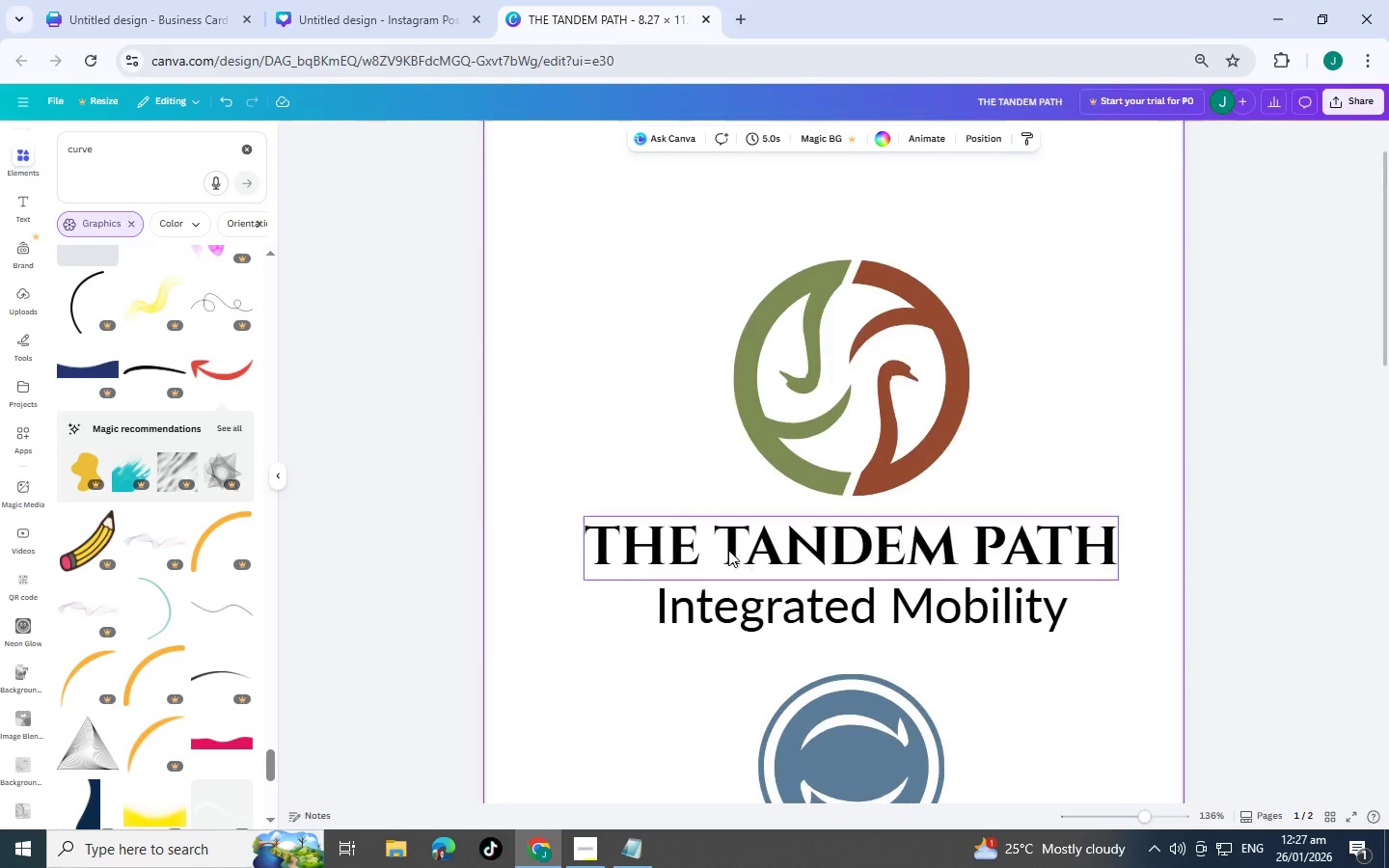 
scroll: coordinate [647, 557], scroll_direction: up, amount: 1.0
 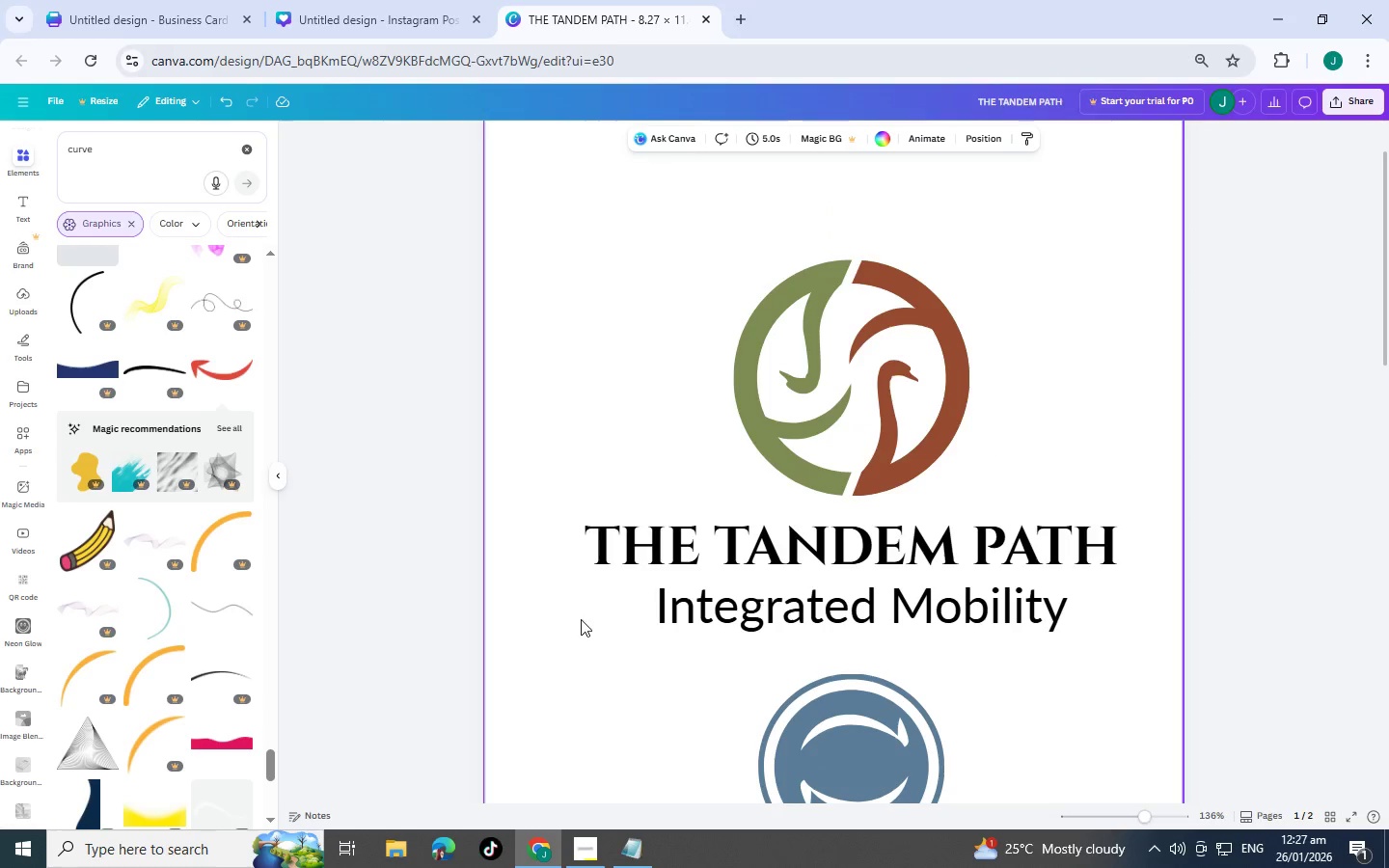 
left_click_drag(start_coordinate=[579, 622], to_coordinate=[1081, 279])
 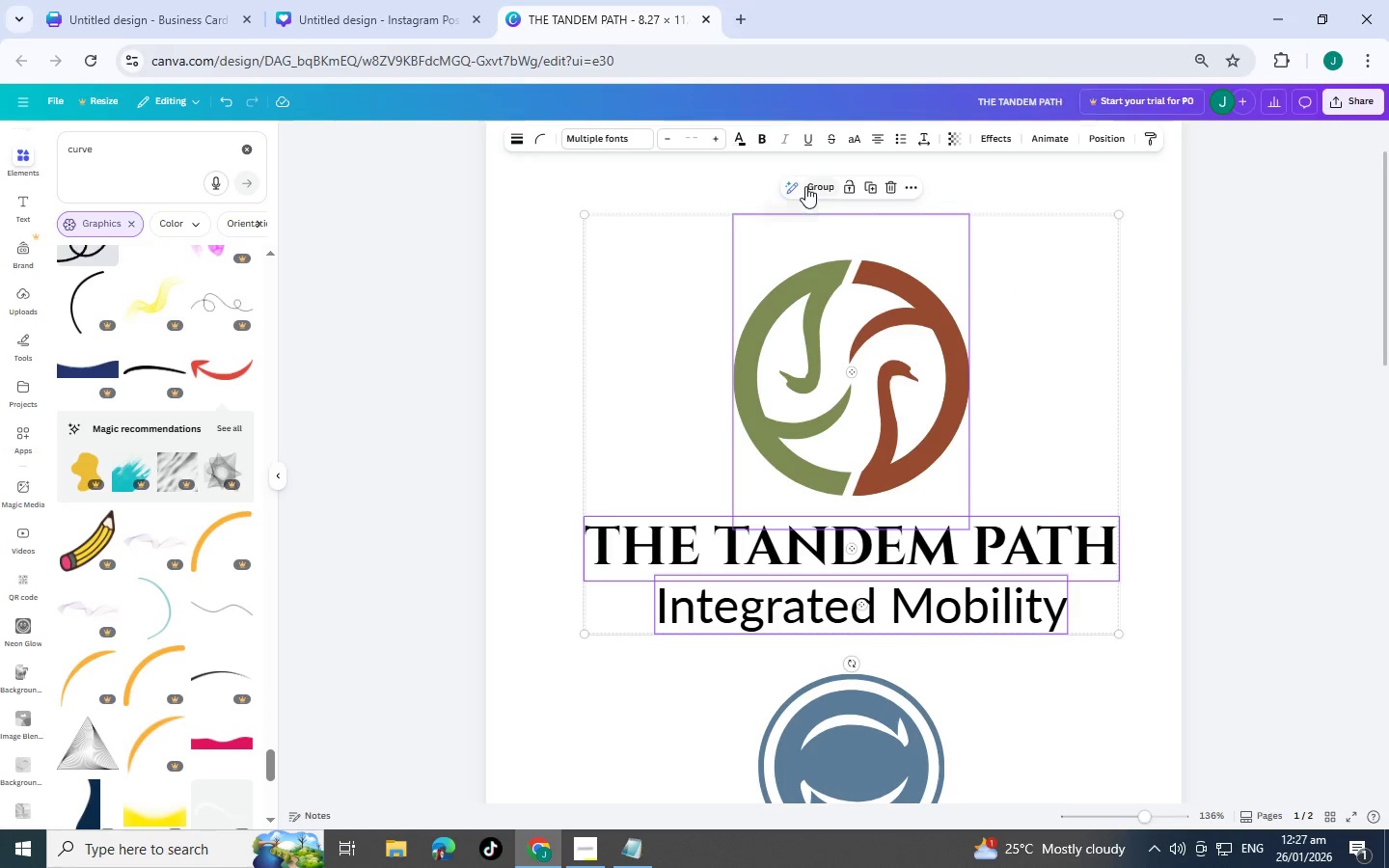 
left_click([809, 186])
 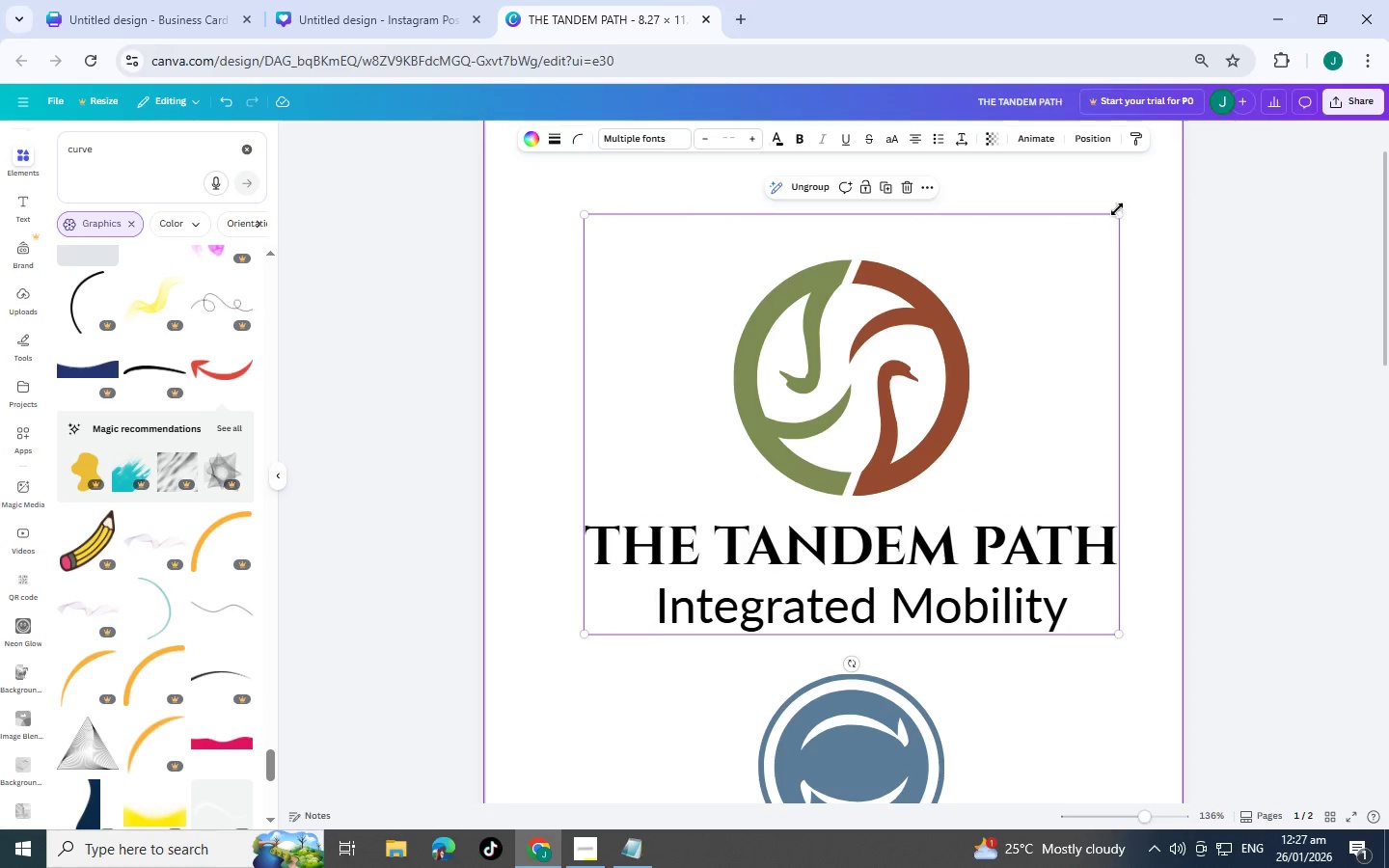 
left_click_drag(start_coordinate=[1119, 213], to_coordinate=[809, 411])
 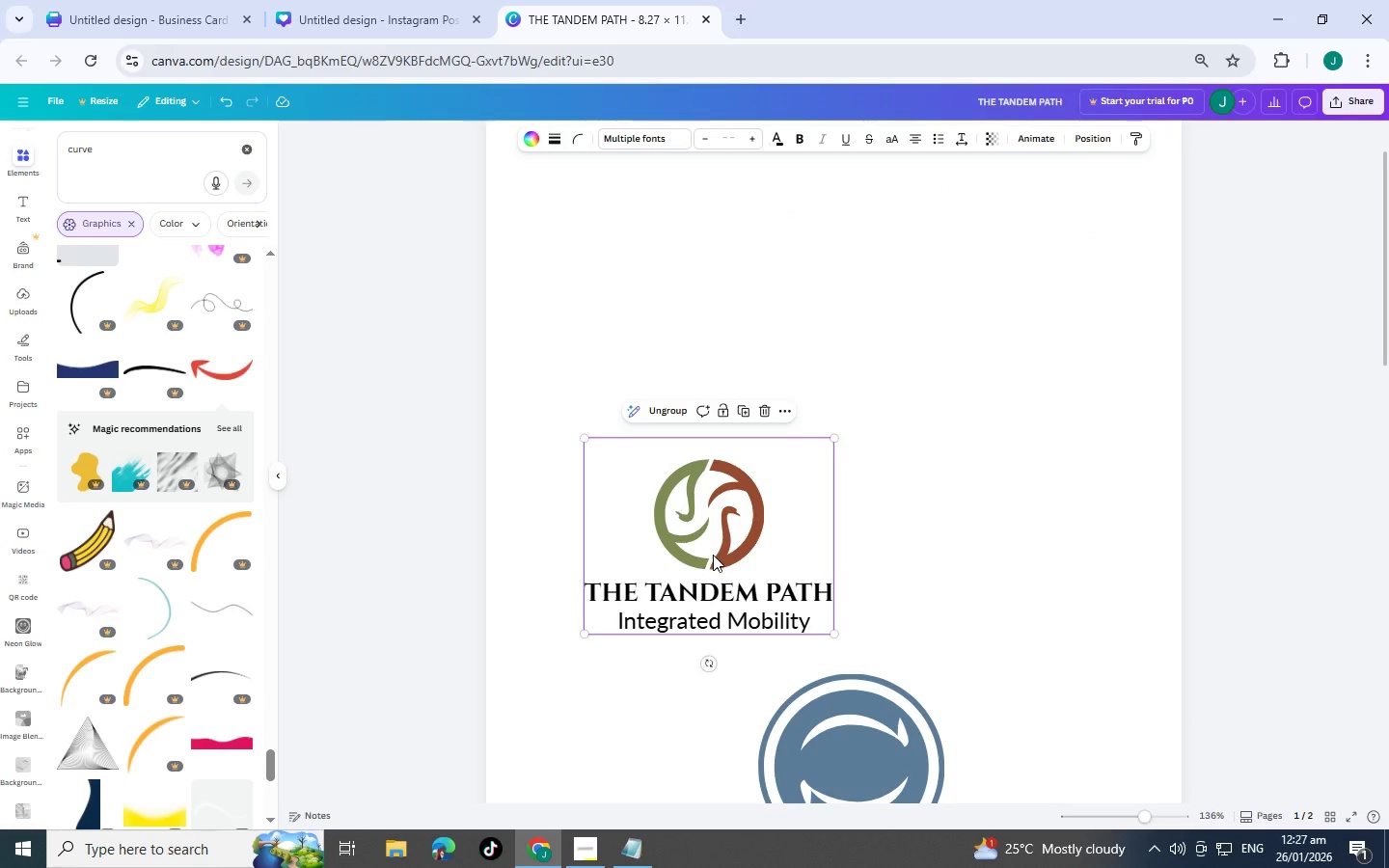 
left_click_drag(start_coordinate=[713, 555], to_coordinate=[686, 413])
 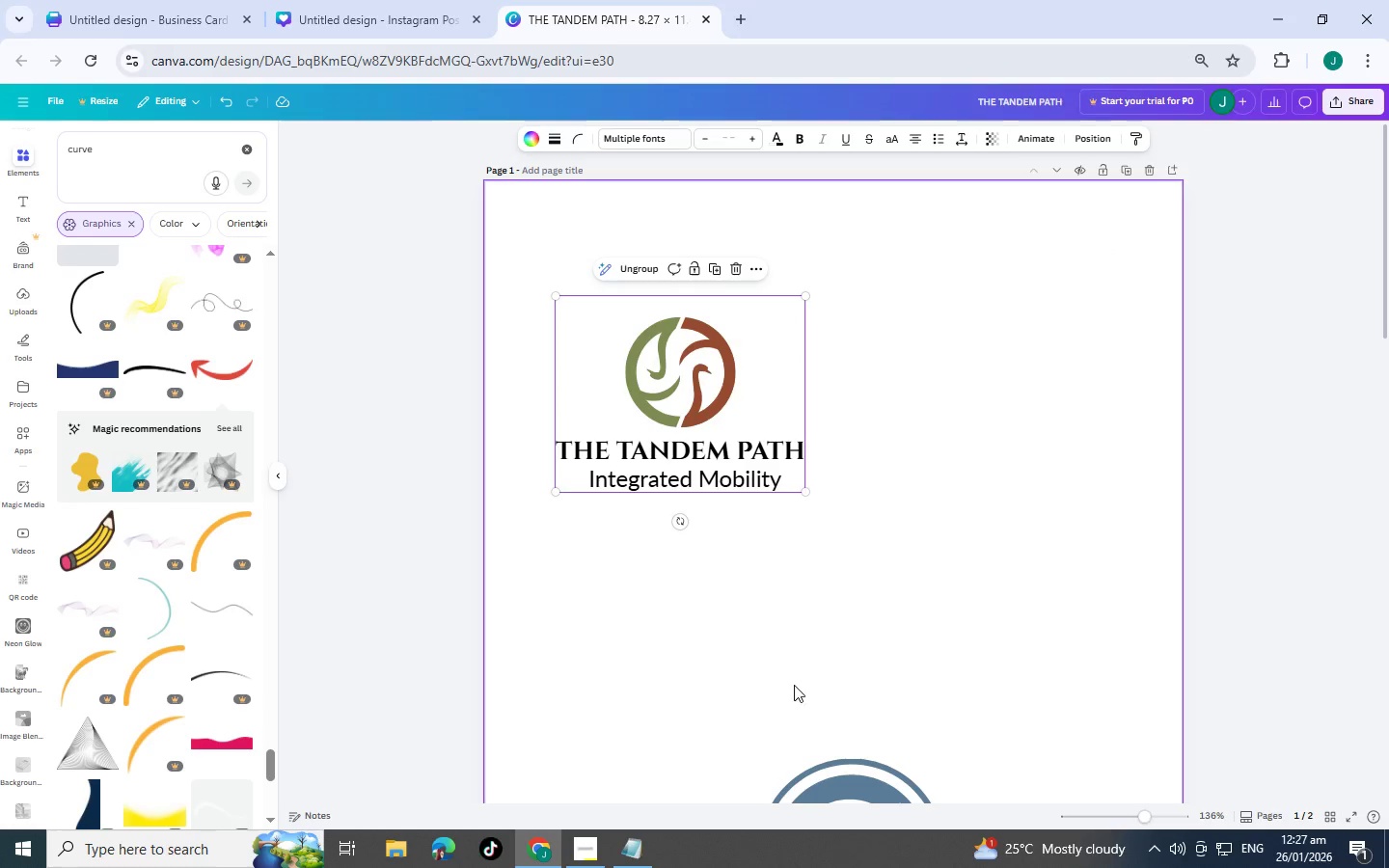 
scroll: coordinate [697, 275], scroll_direction: up, amount: 1.0
 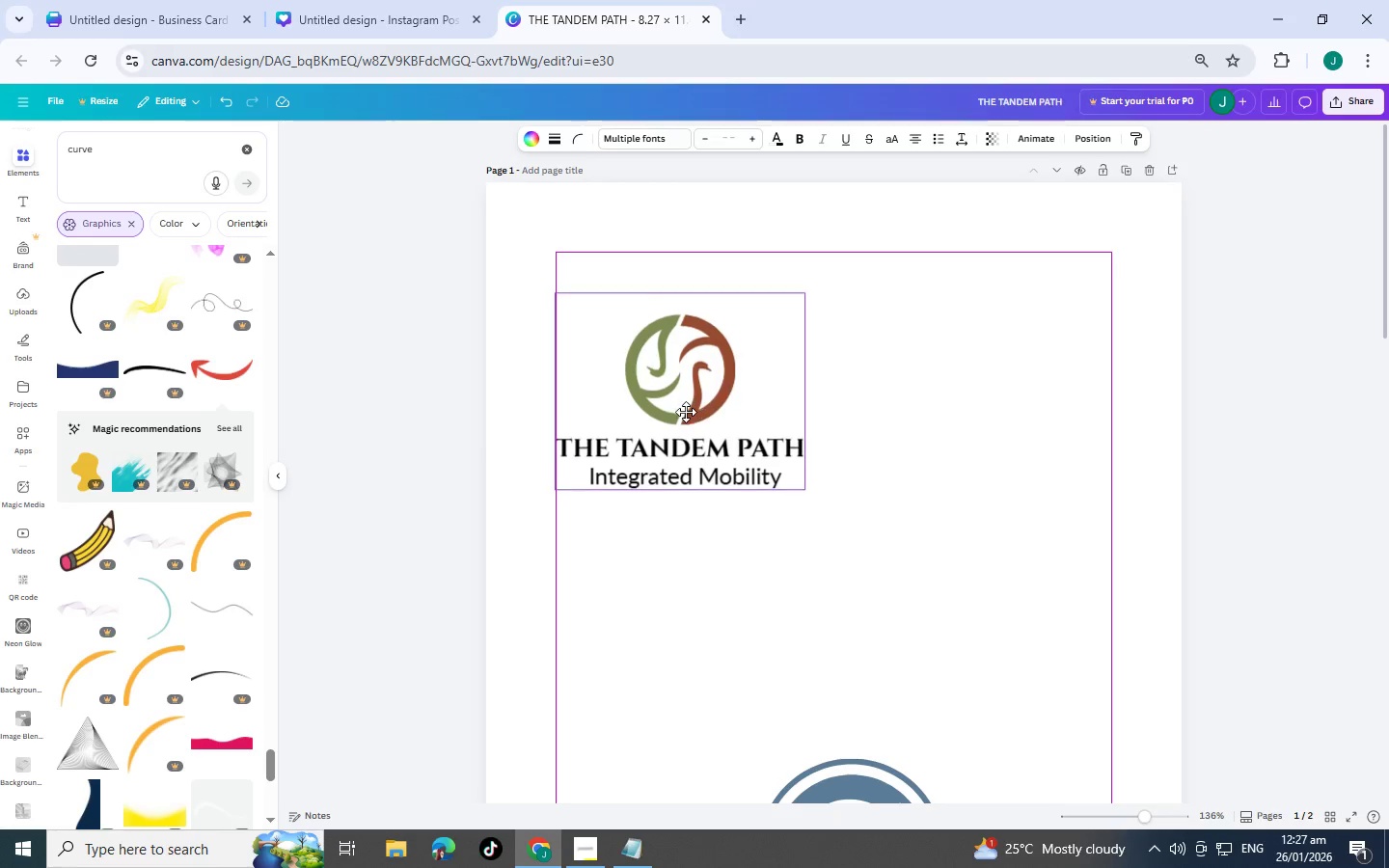 
left_click([794, 685])
 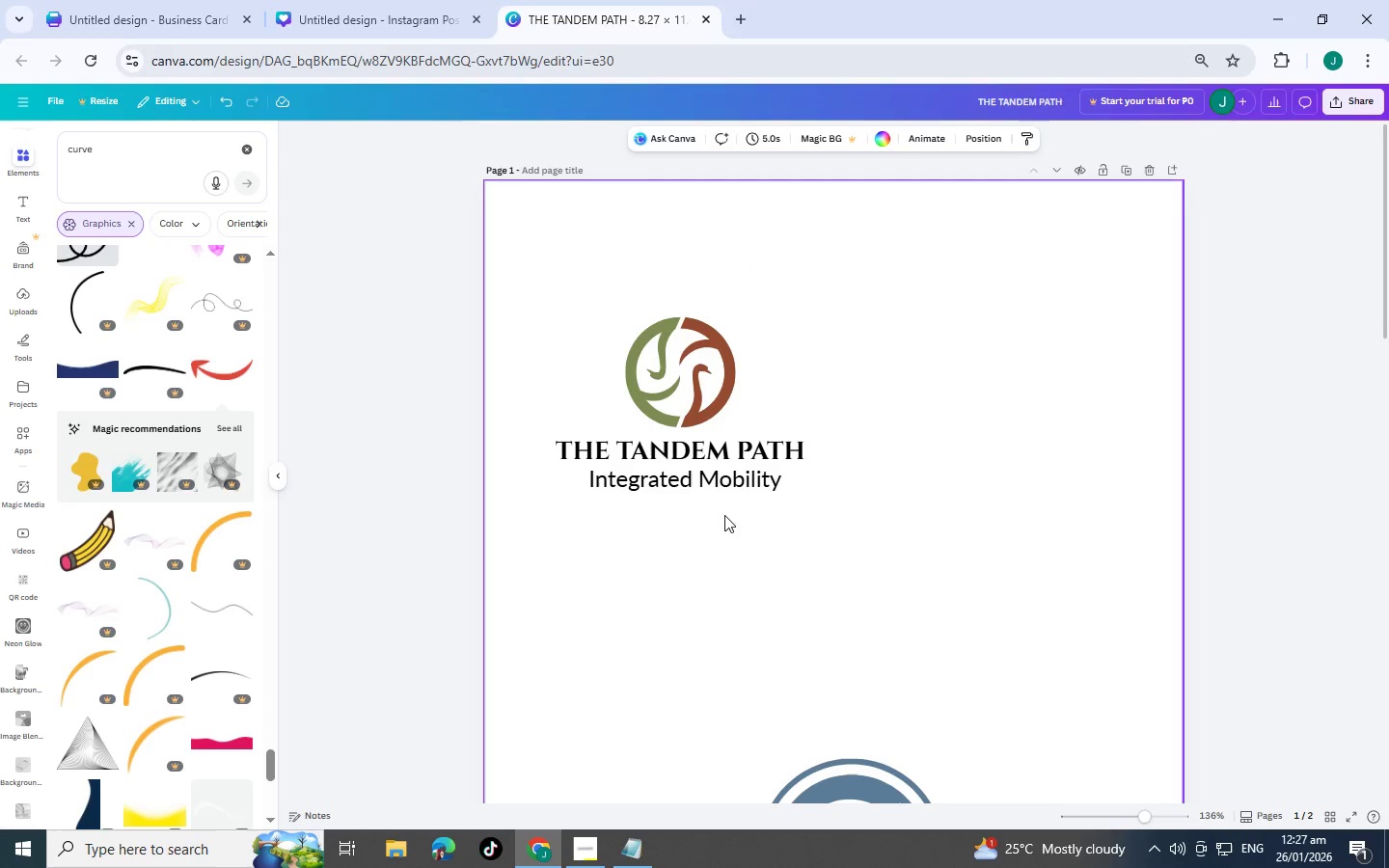 
scroll: coordinate [723, 513], scroll_direction: down, amount: 1.0
 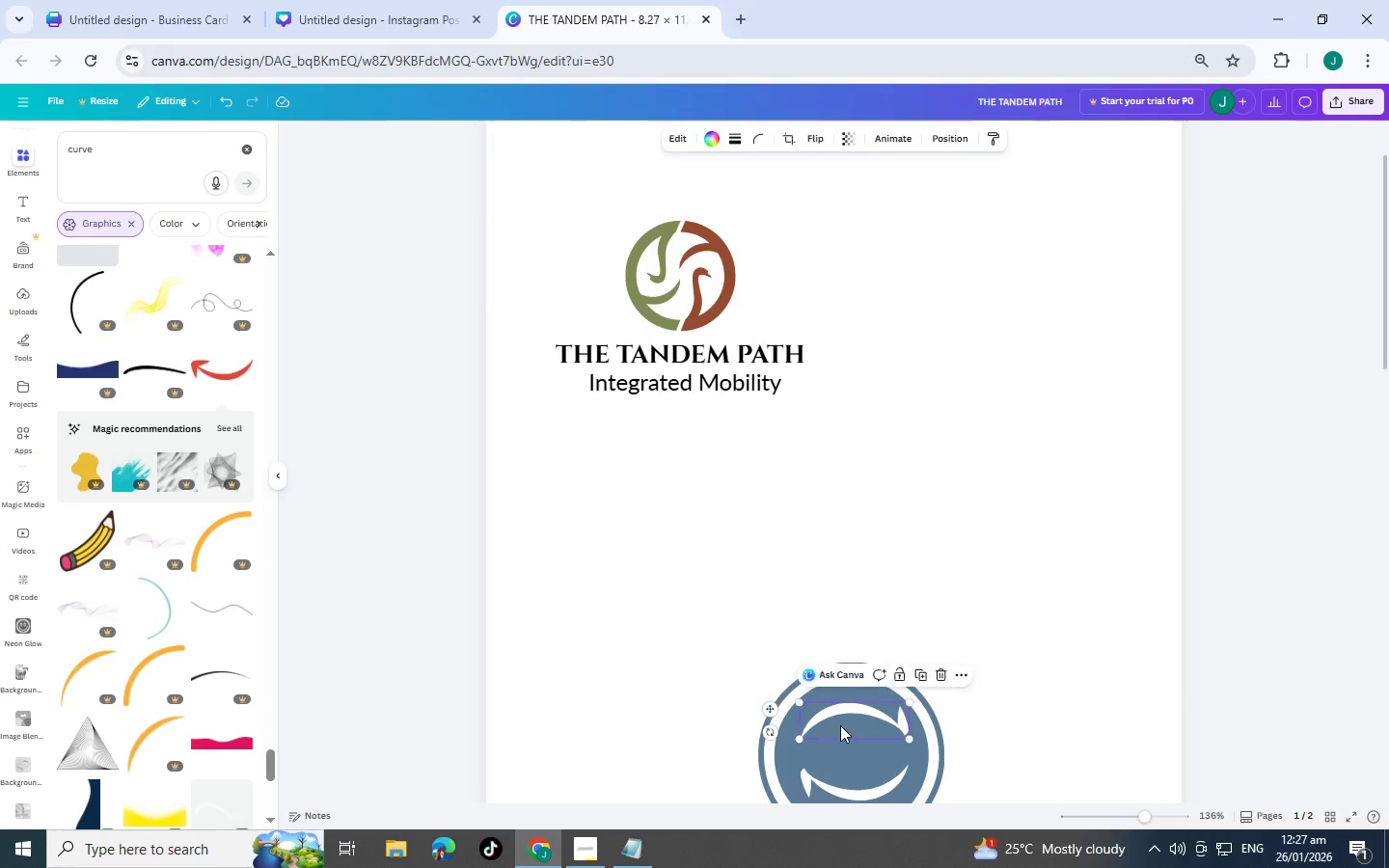 
left_click([840, 725])
 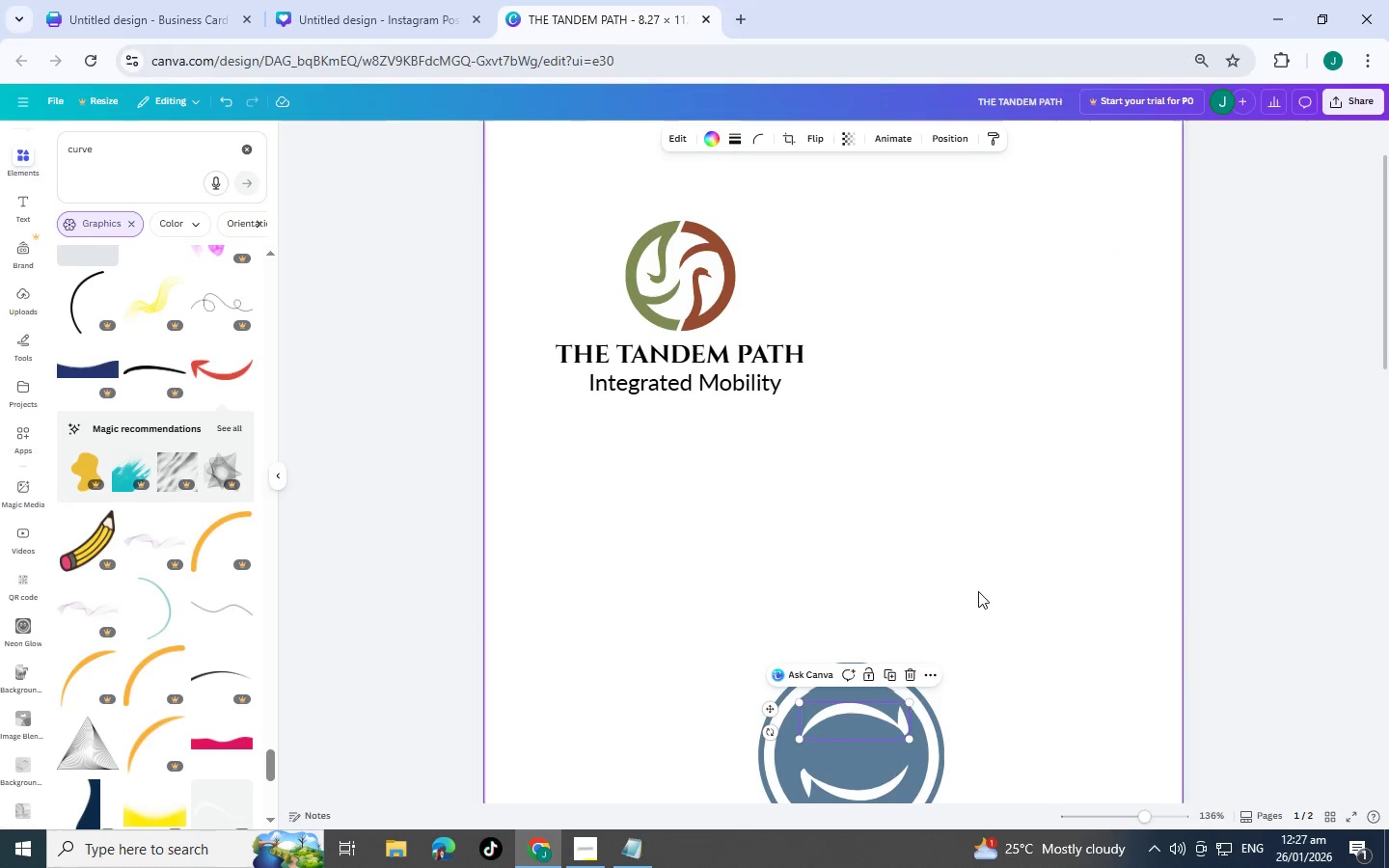 
left_click([978, 590])
 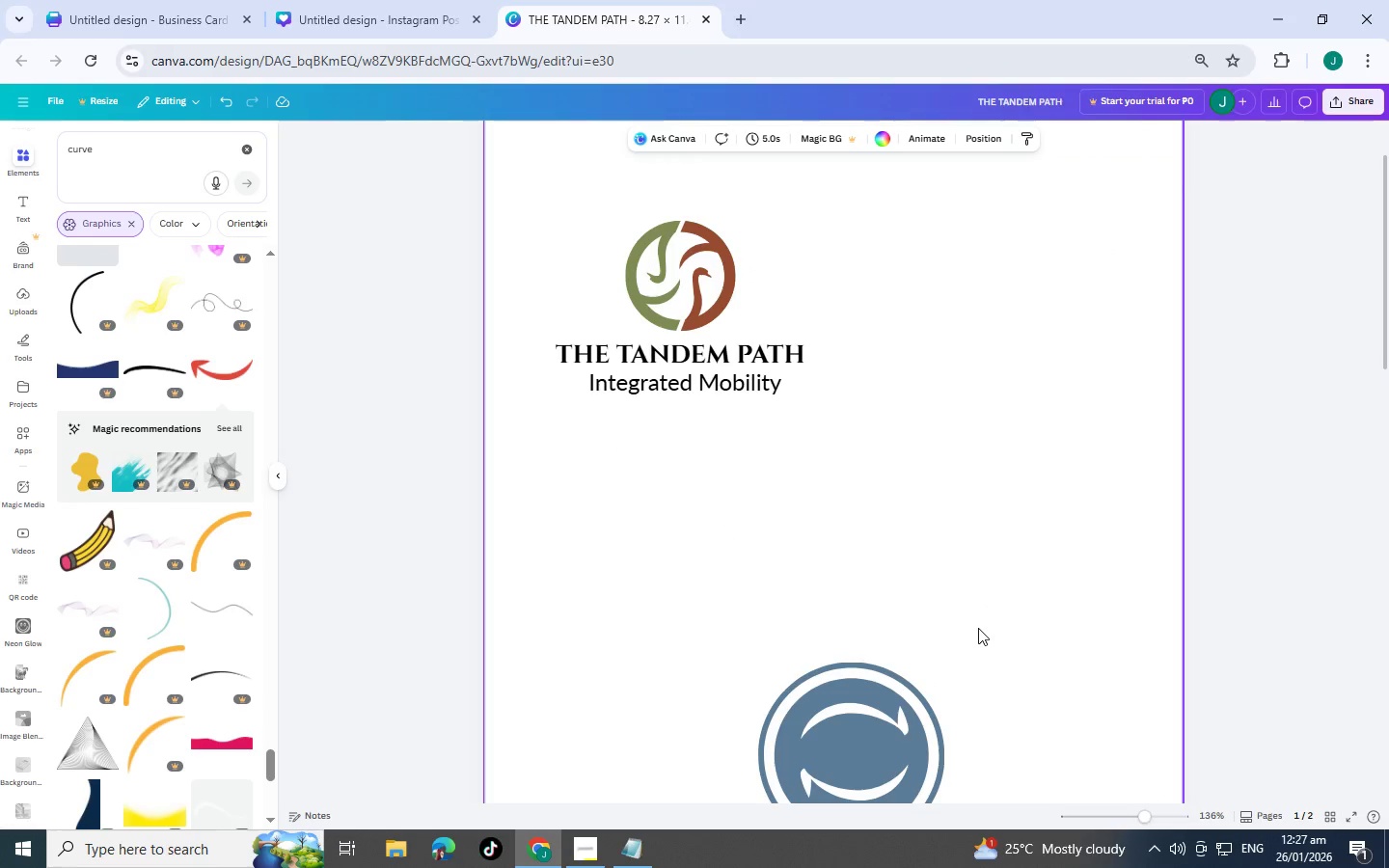 
left_click_drag(start_coordinate=[978, 628], to_coordinate=[726, 662])
 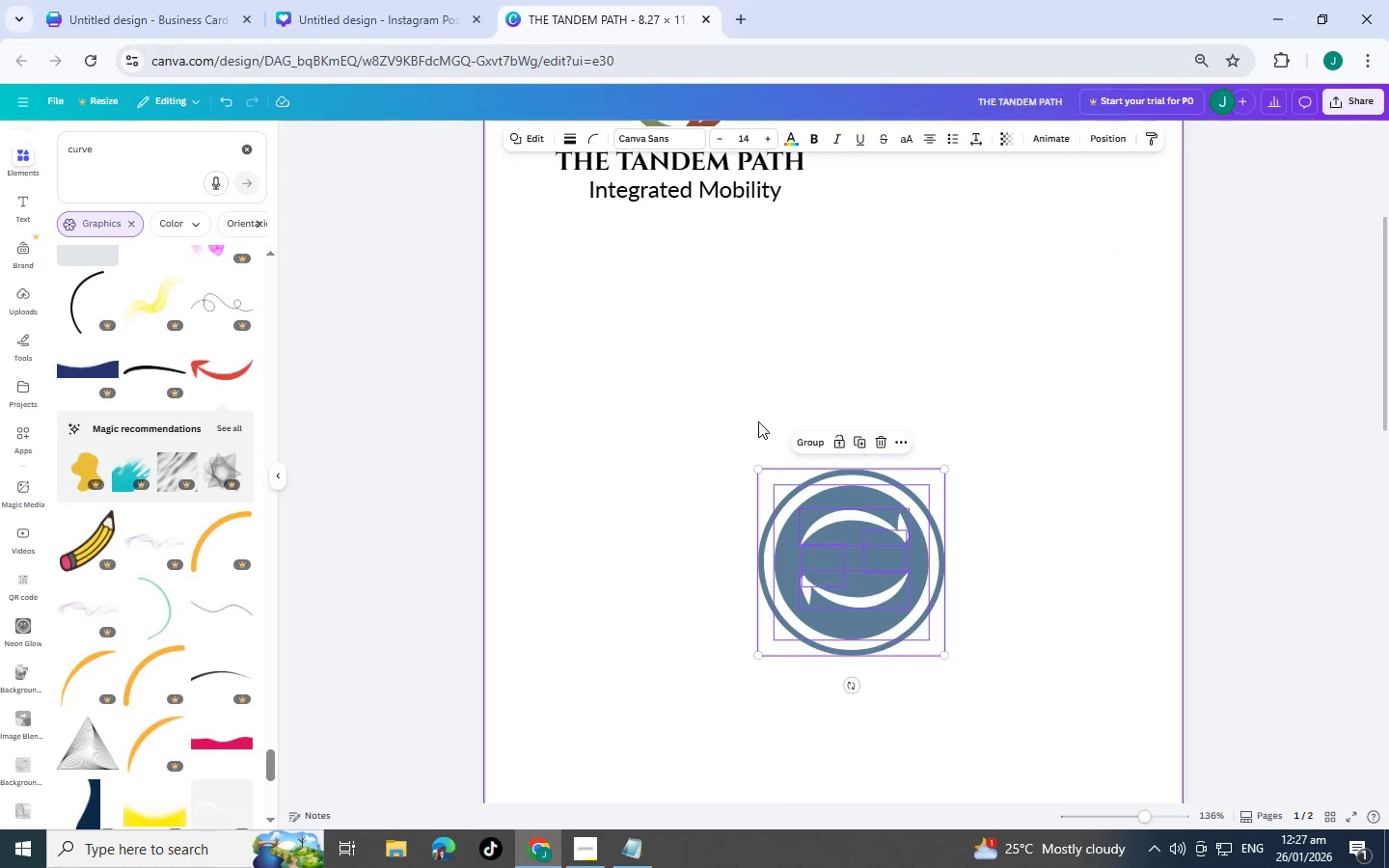 
scroll: coordinate [730, 773], scroll_direction: down, amount: 2.0
 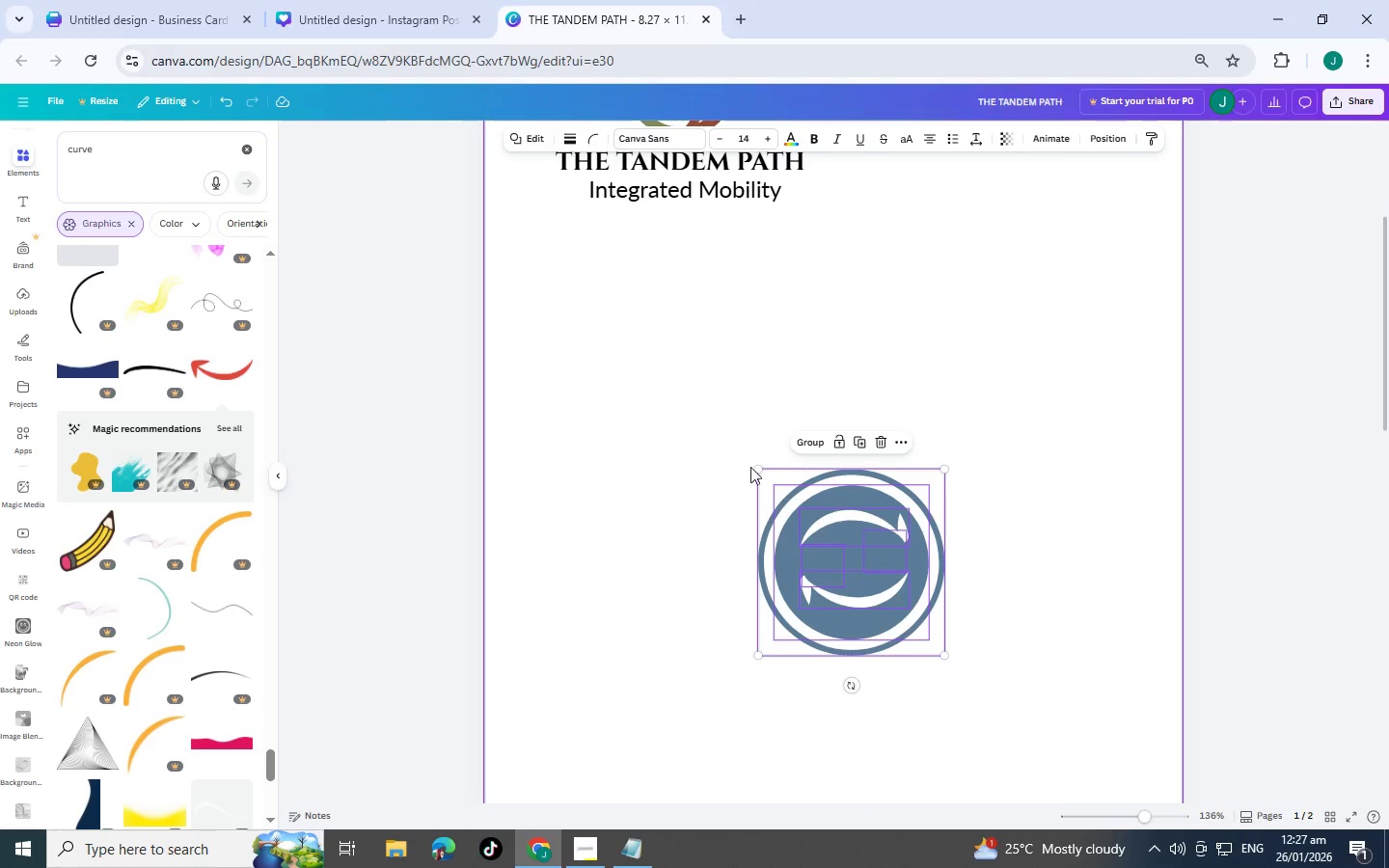 
left_click([808, 444])
 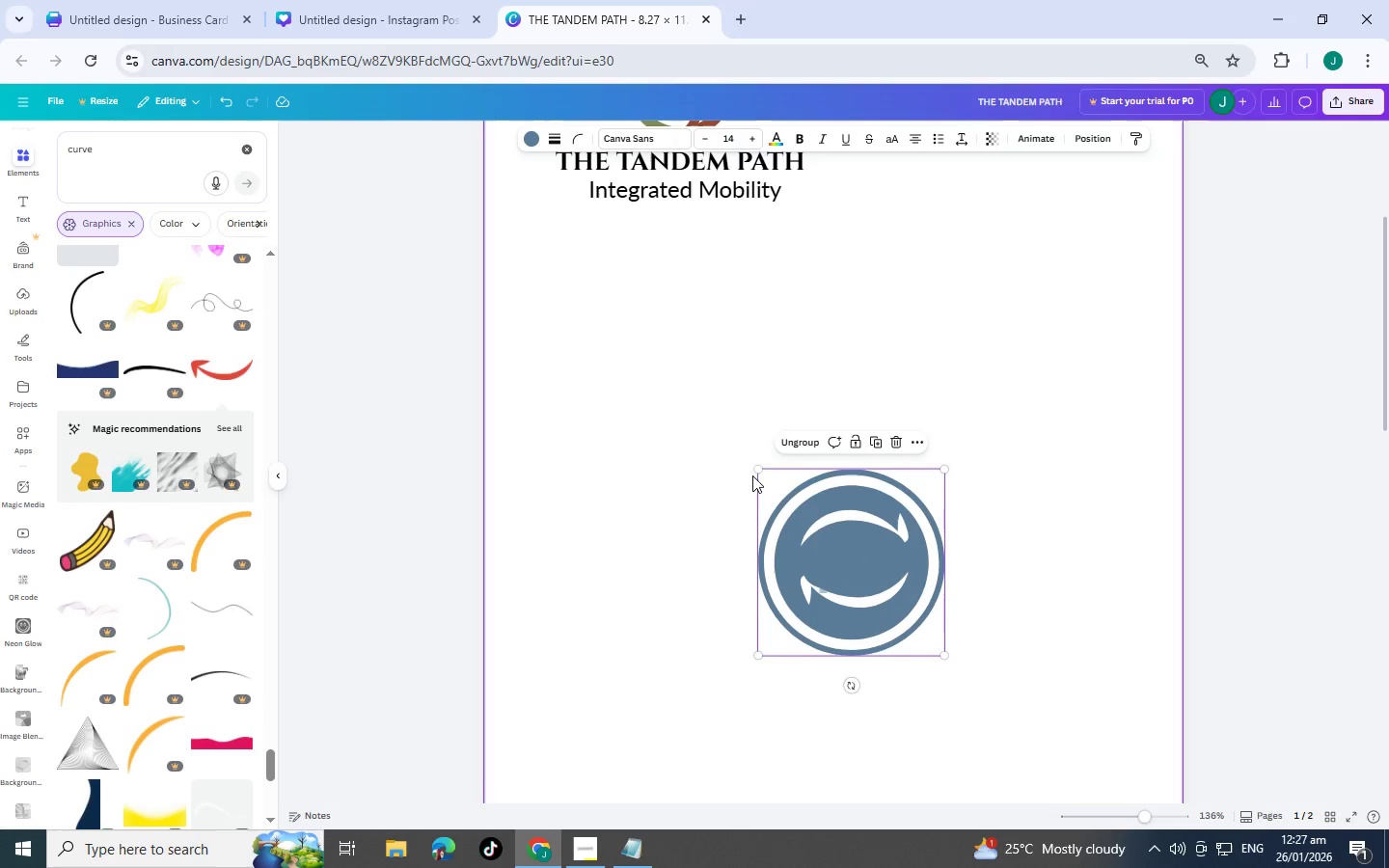 
left_click_drag(start_coordinate=[759, 464], to_coordinate=[836, 527])
 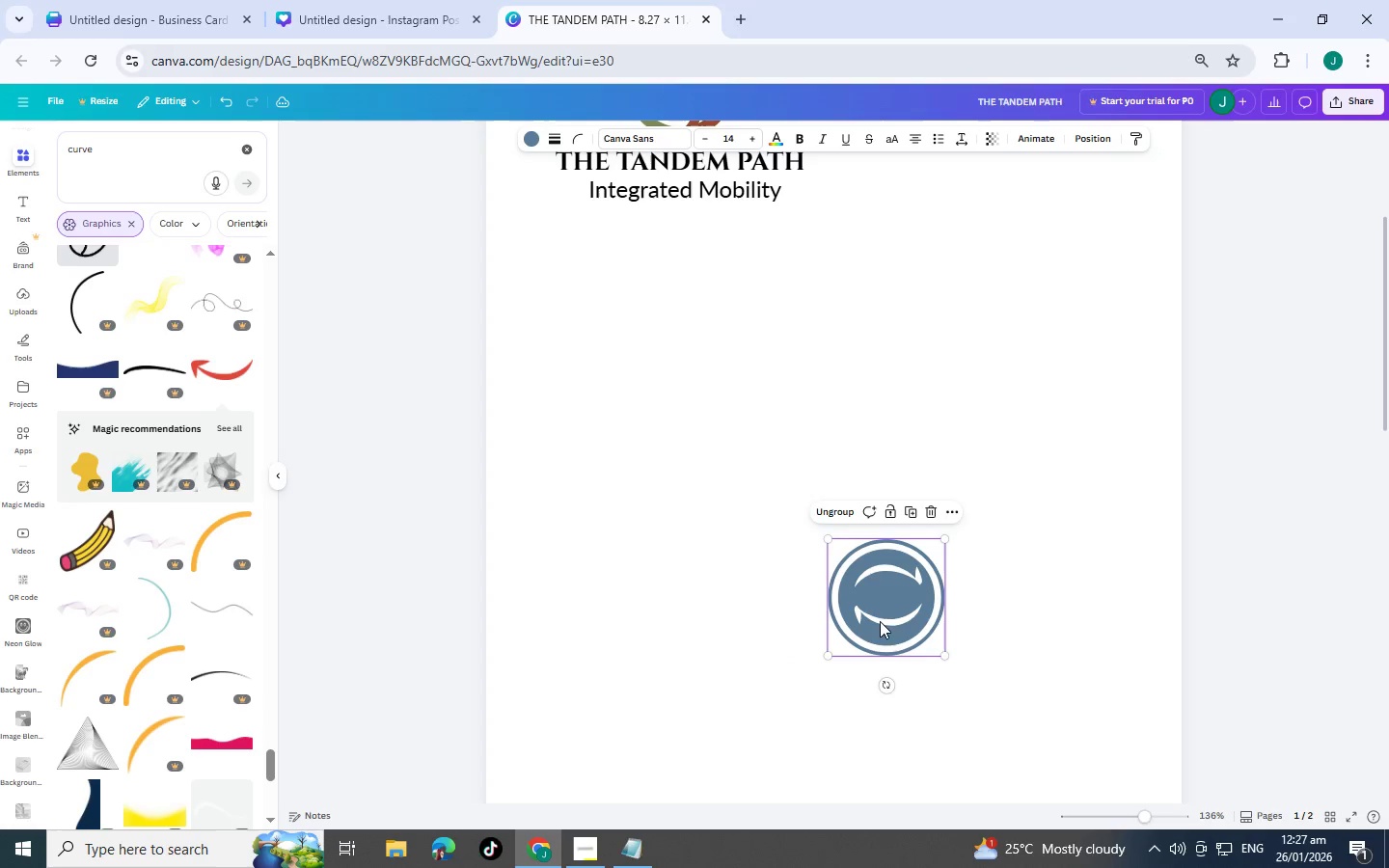 
left_click_drag(start_coordinate=[880, 618], to_coordinate=[1010, 415])
 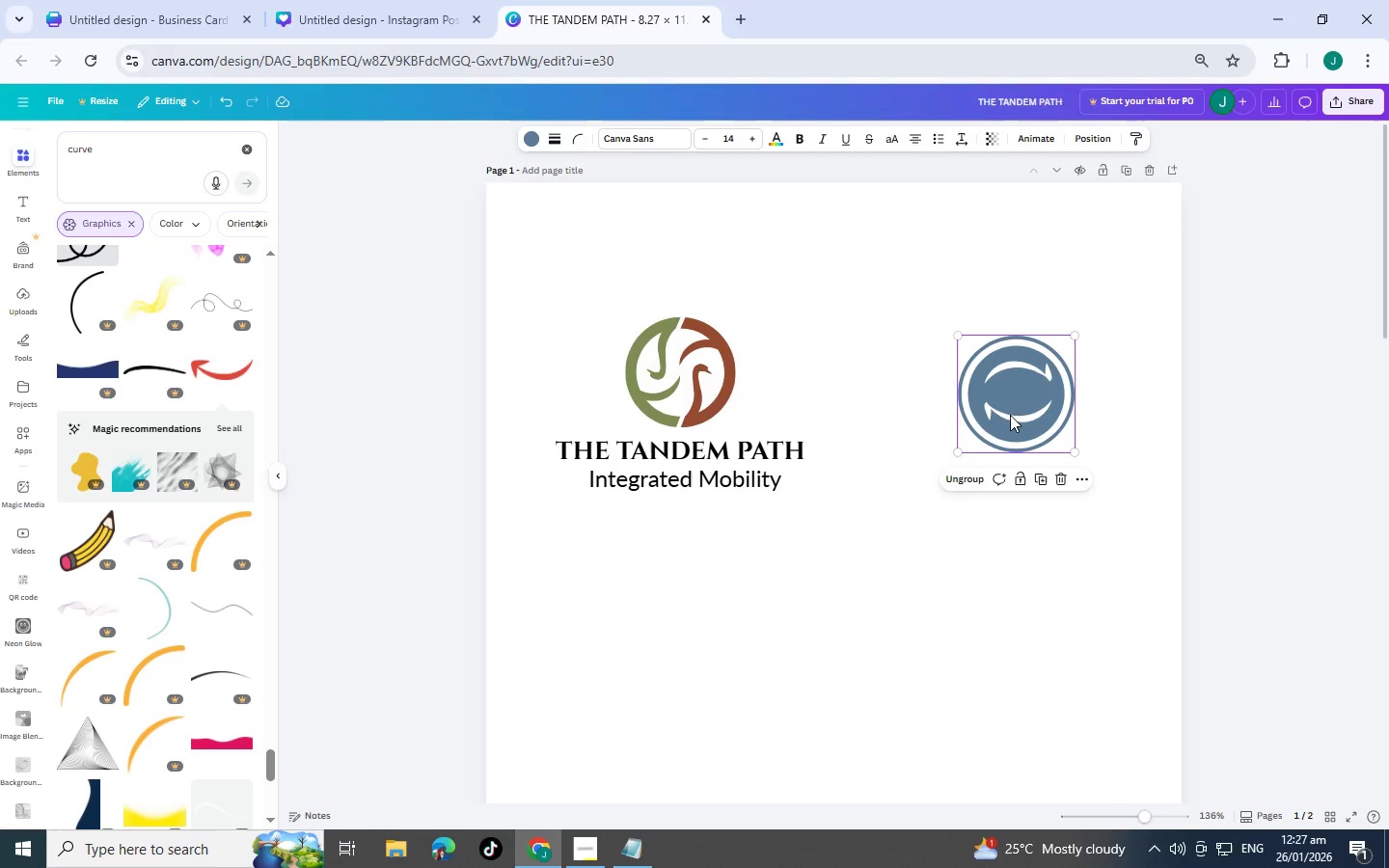 
scroll: coordinate [964, 460], scroll_direction: up, amount: 4.0
 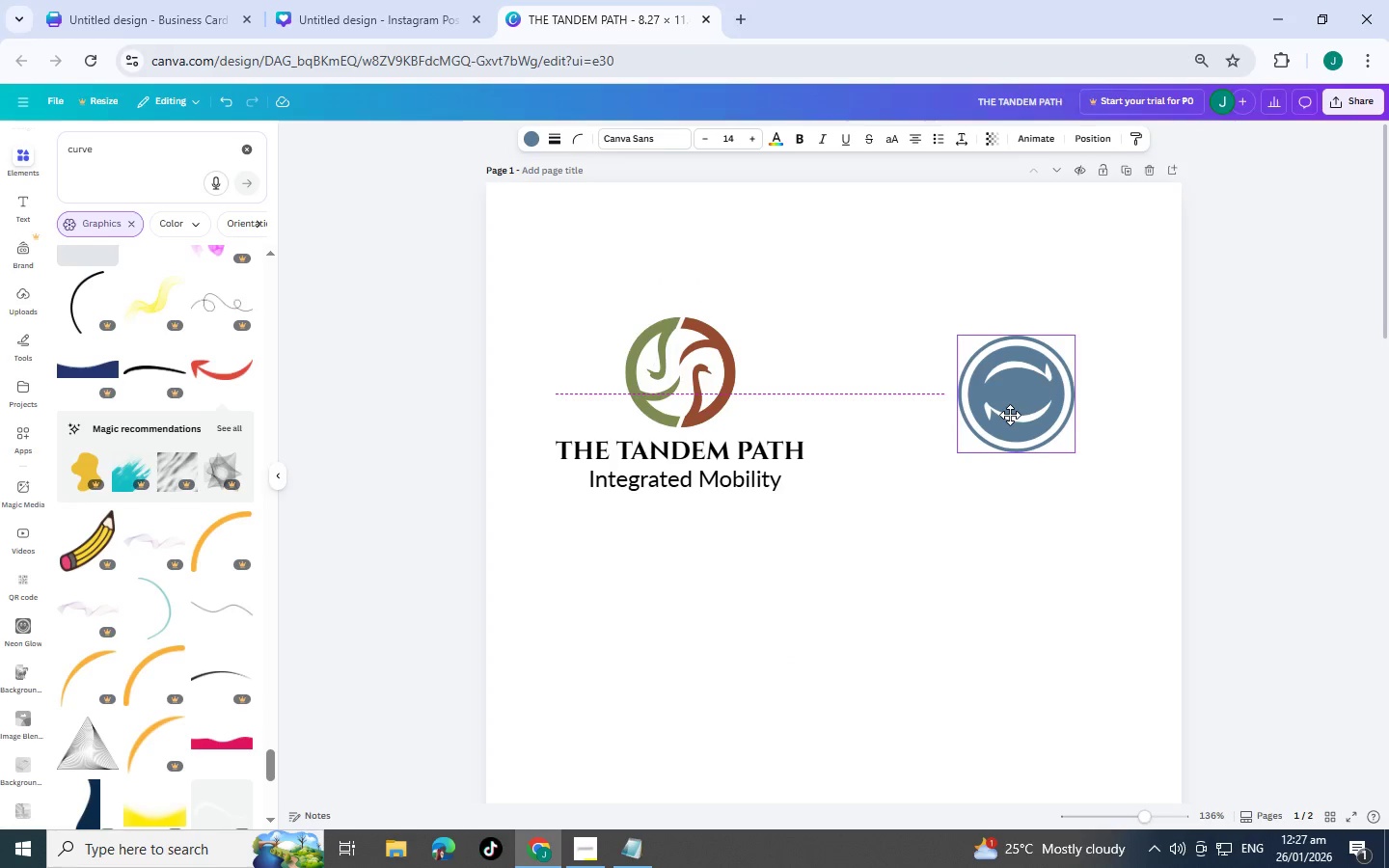 
left_click_drag(start_coordinate=[1010, 415], to_coordinate=[1017, 411])
 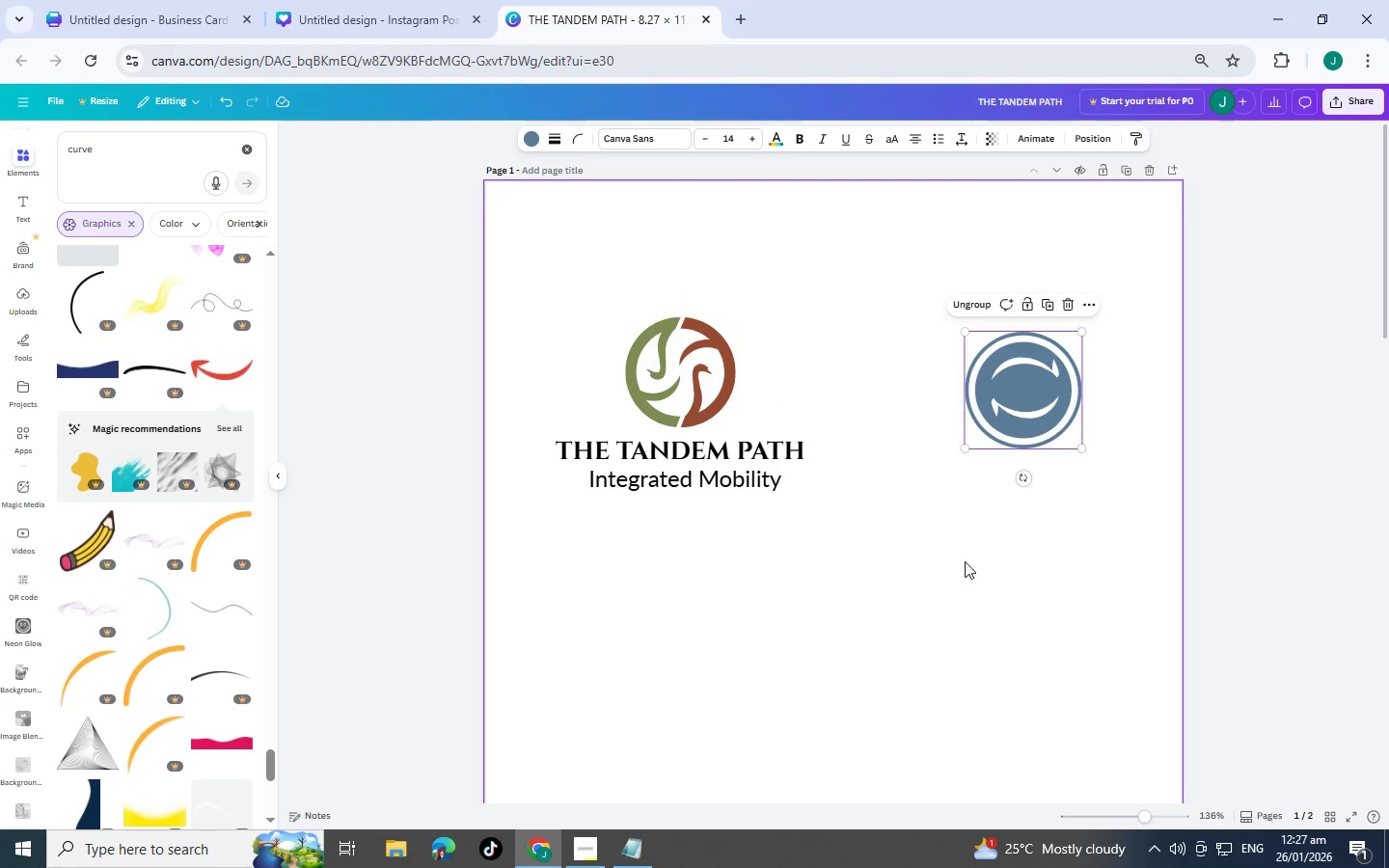 
left_click([989, 569])
 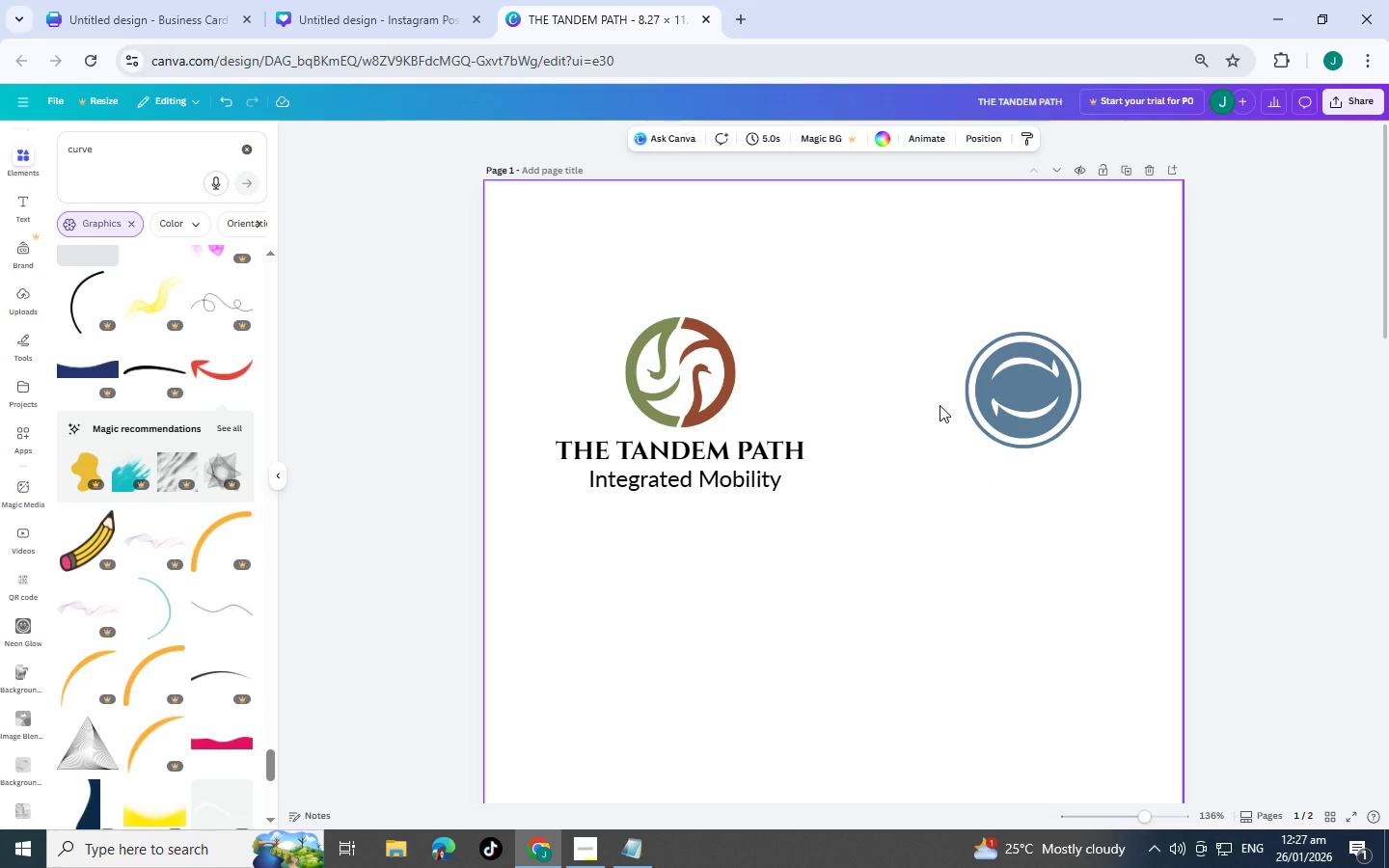 
wait(15.62)
 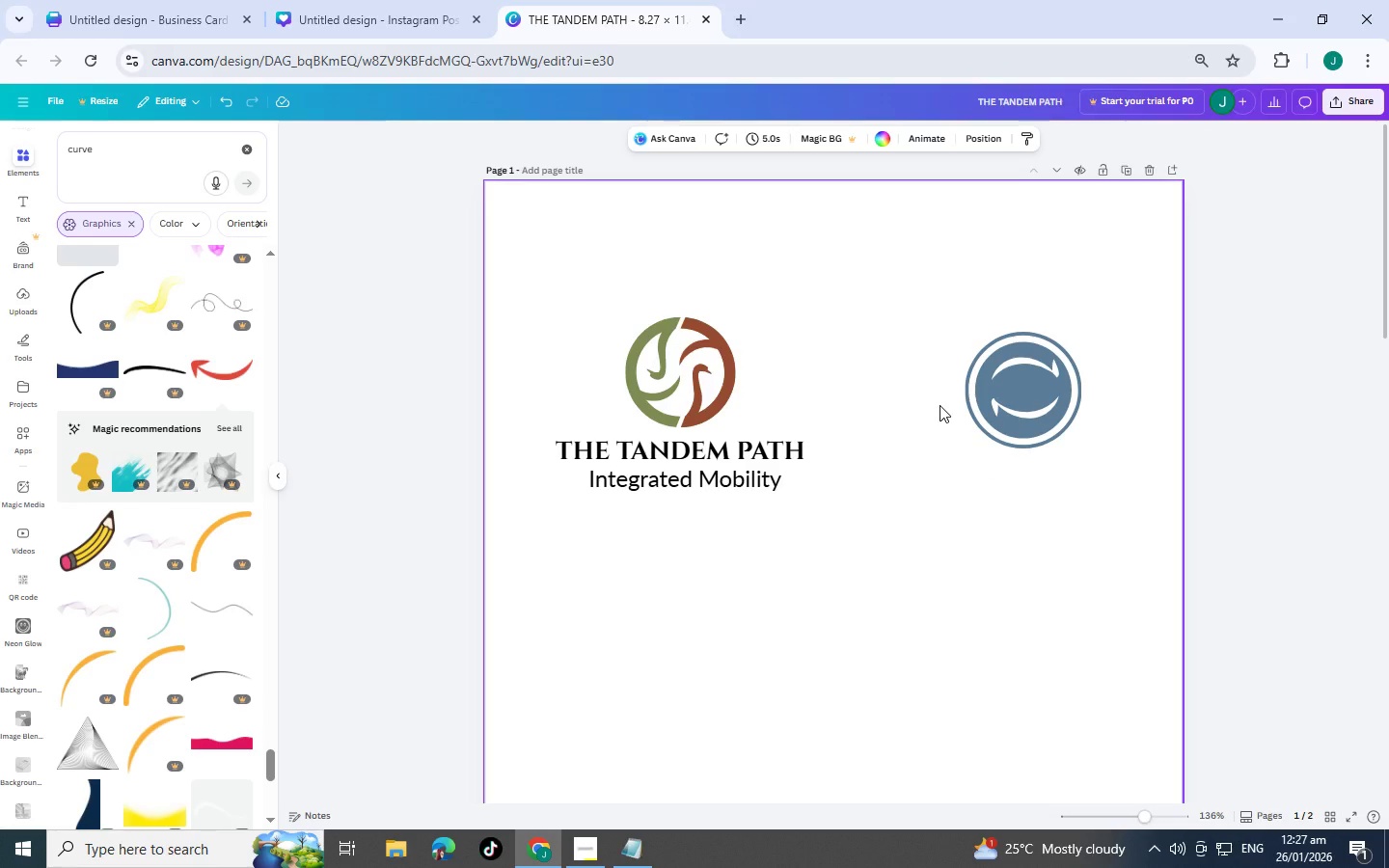 
left_click([1051, 399])
 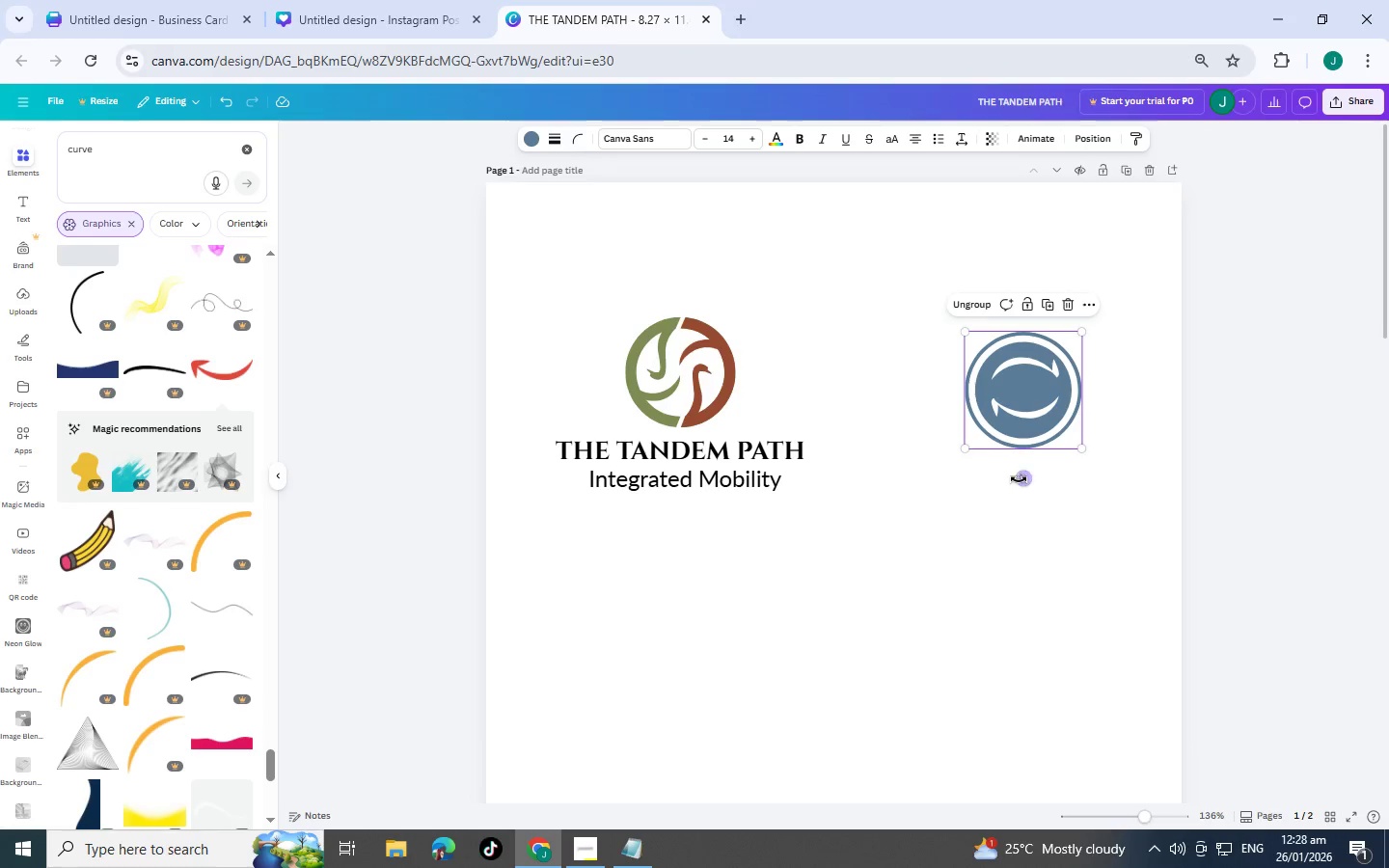 
left_click_drag(start_coordinate=[1019, 479], to_coordinate=[1065, 449])
 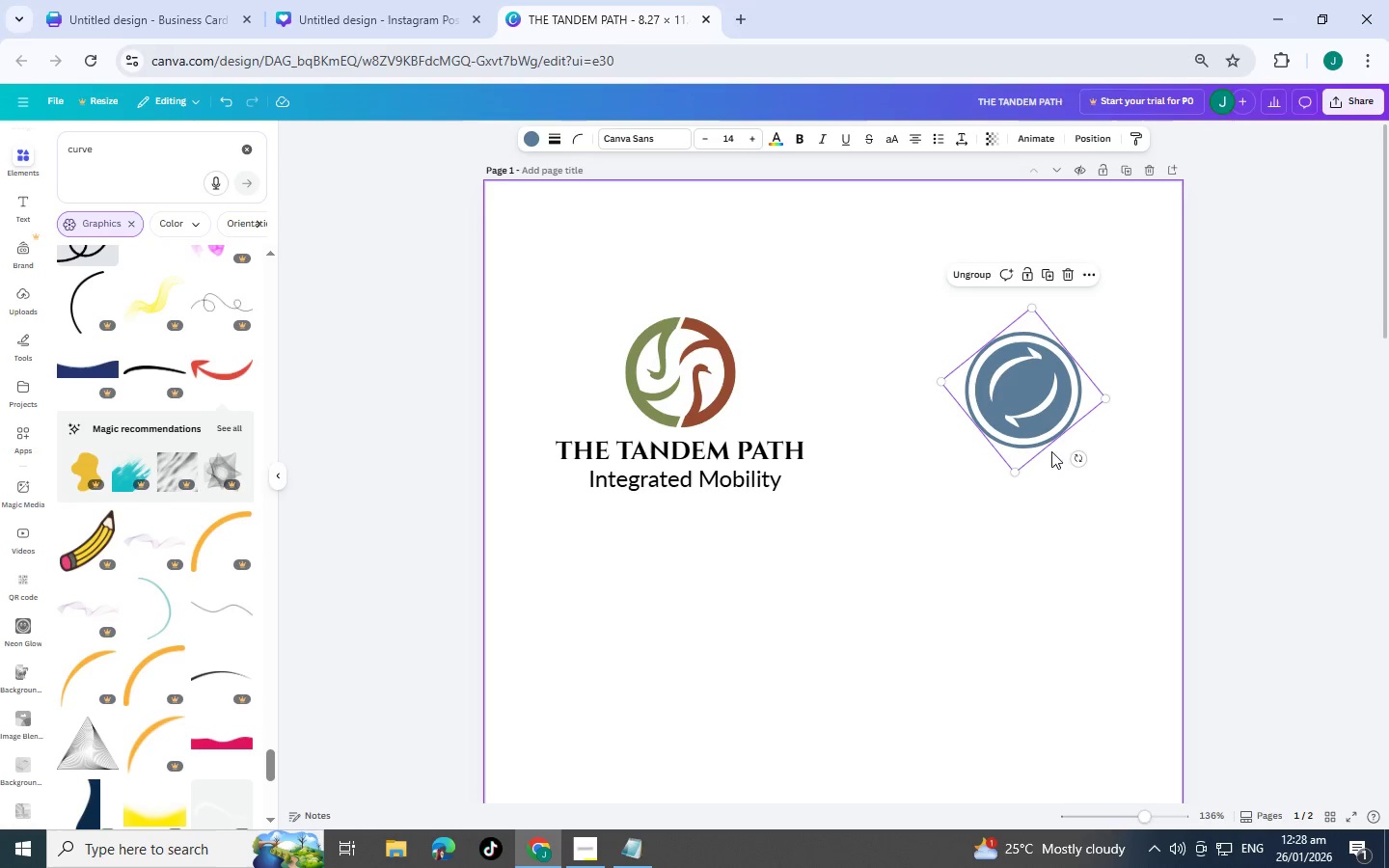 
left_click_drag(start_coordinate=[1075, 454], to_coordinate=[1089, 431])
 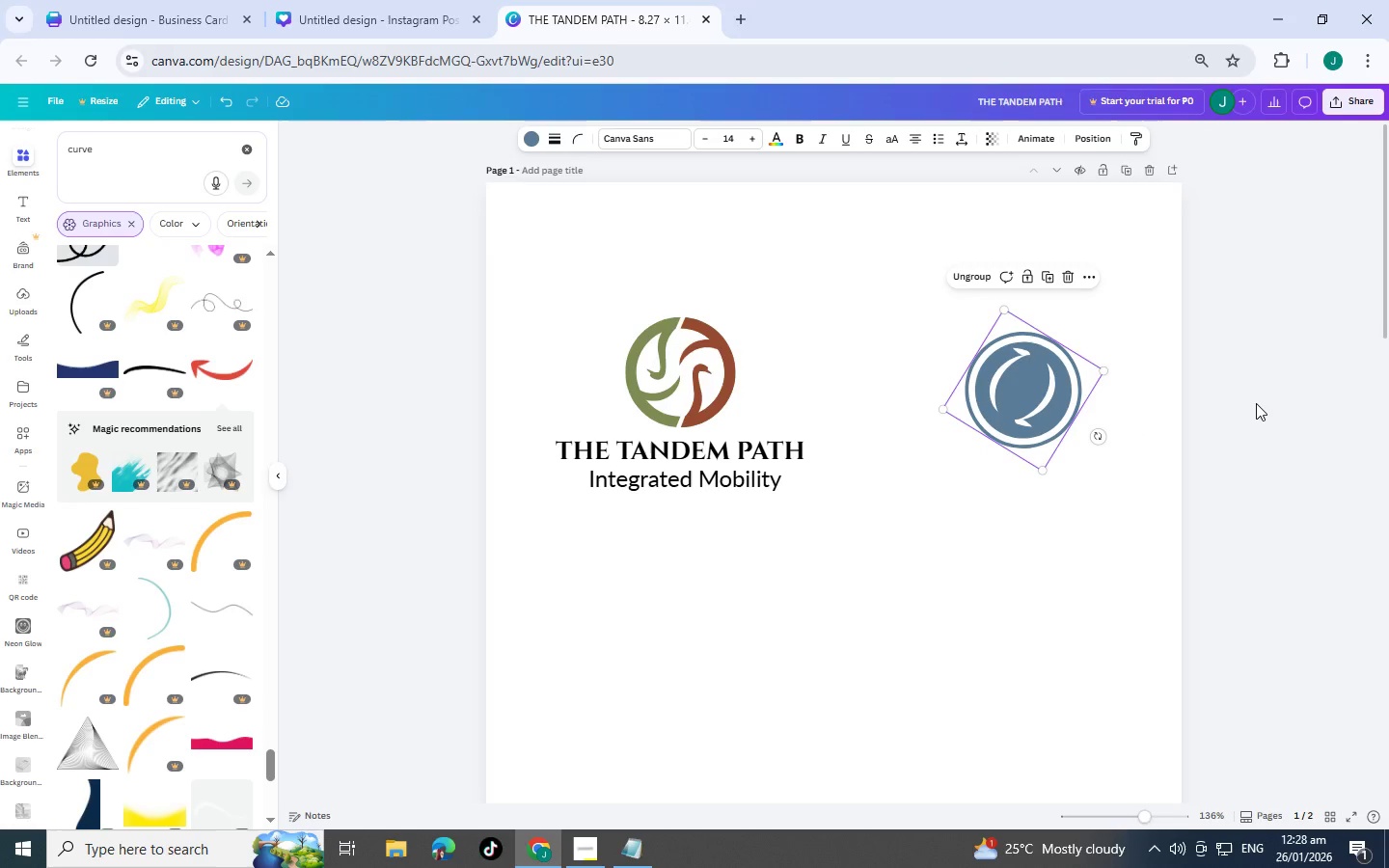 
left_click([1256, 403])
 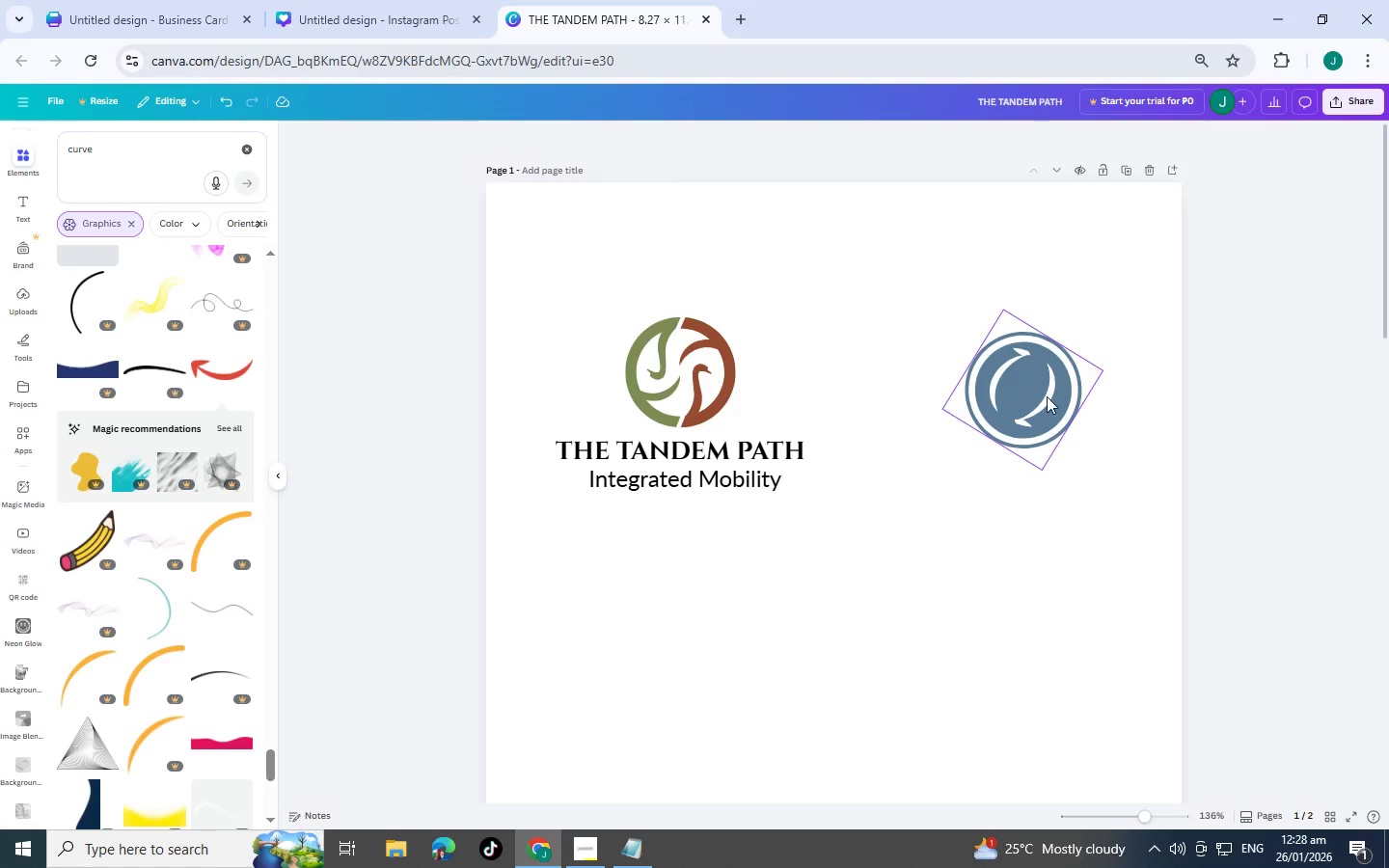 
left_click([1052, 393])
 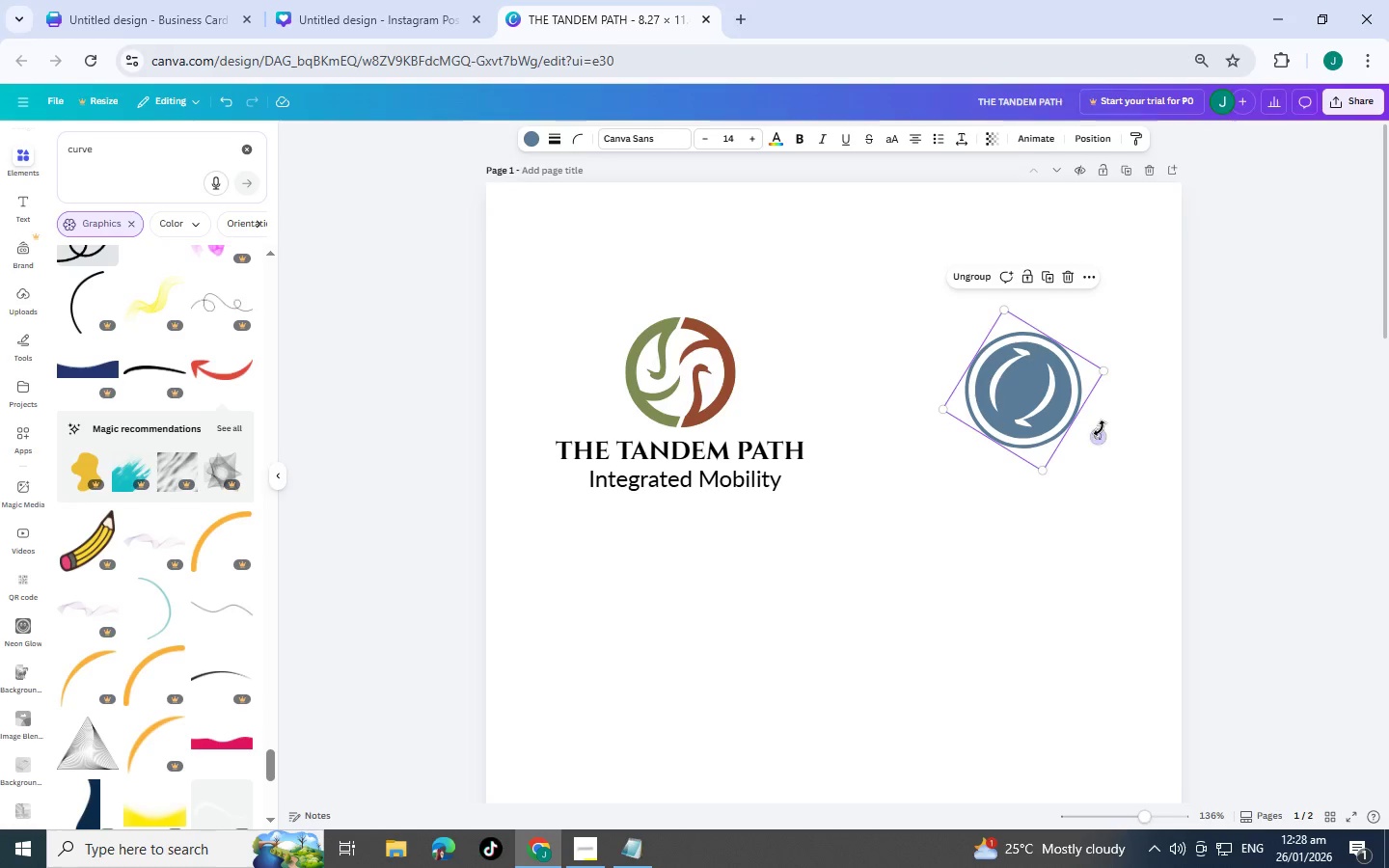 
left_click_drag(start_coordinate=[1100, 428], to_coordinate=[1033, 459])
 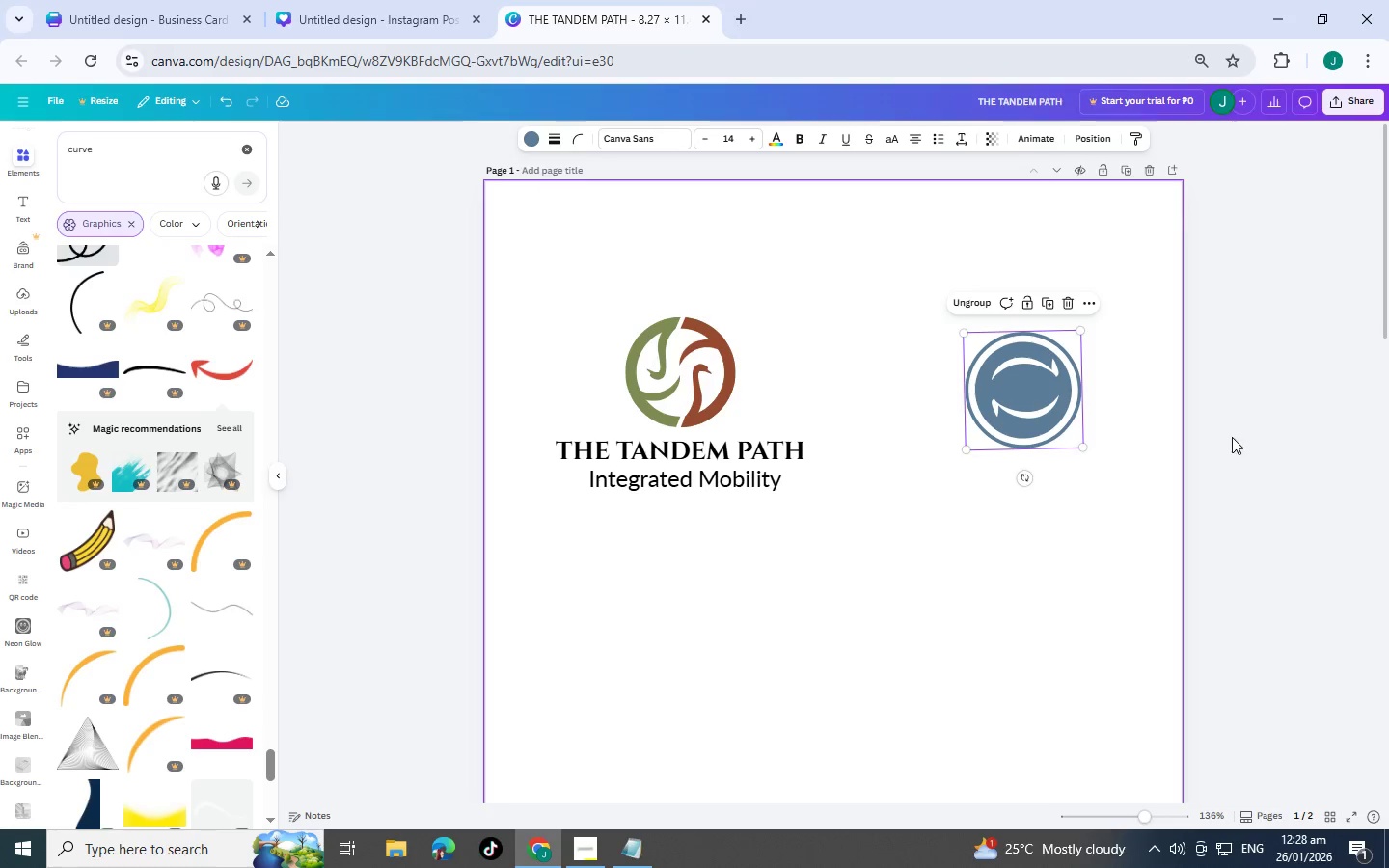 
left_click([1276, 433])
 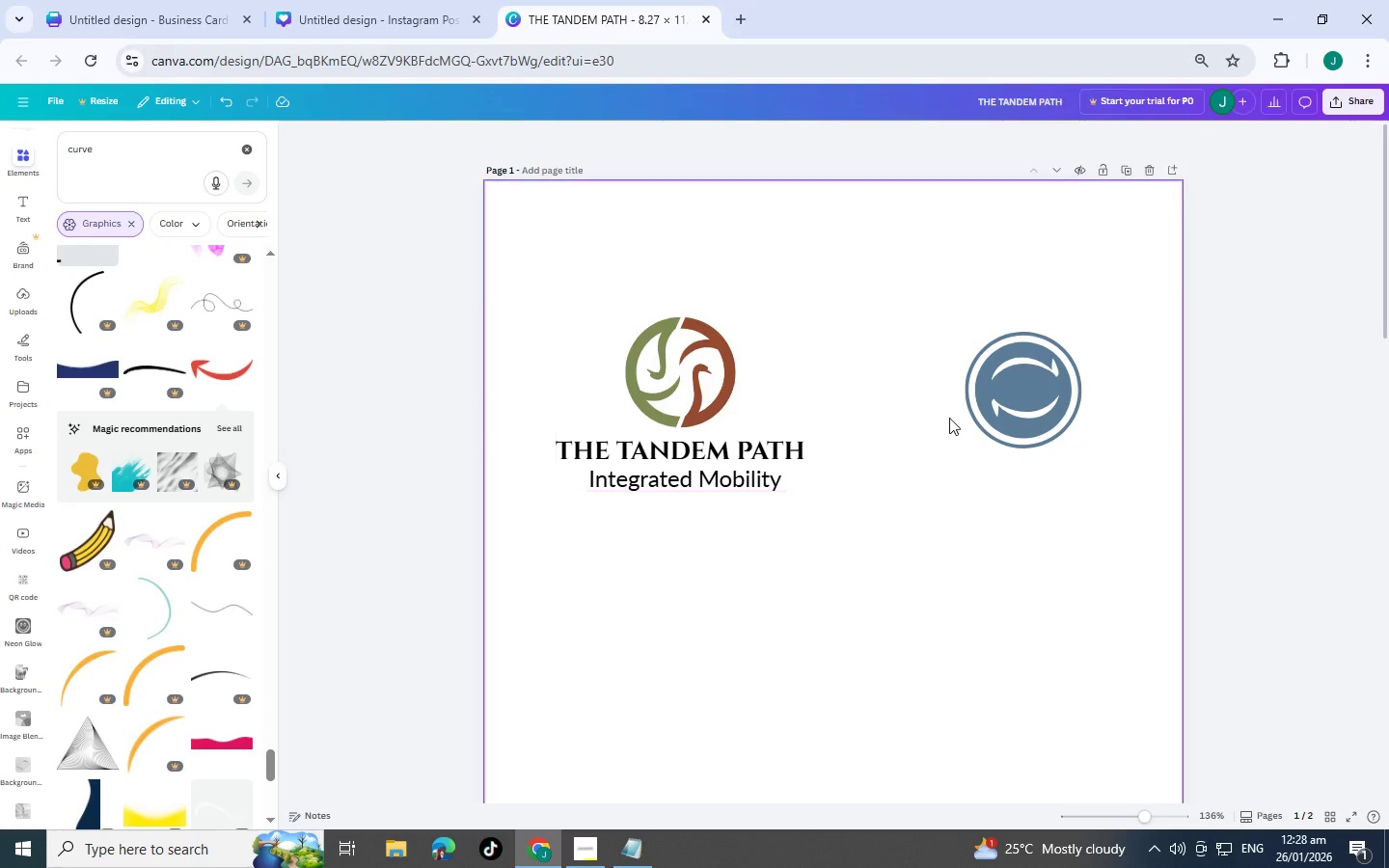 
left_click([1023, 422])
 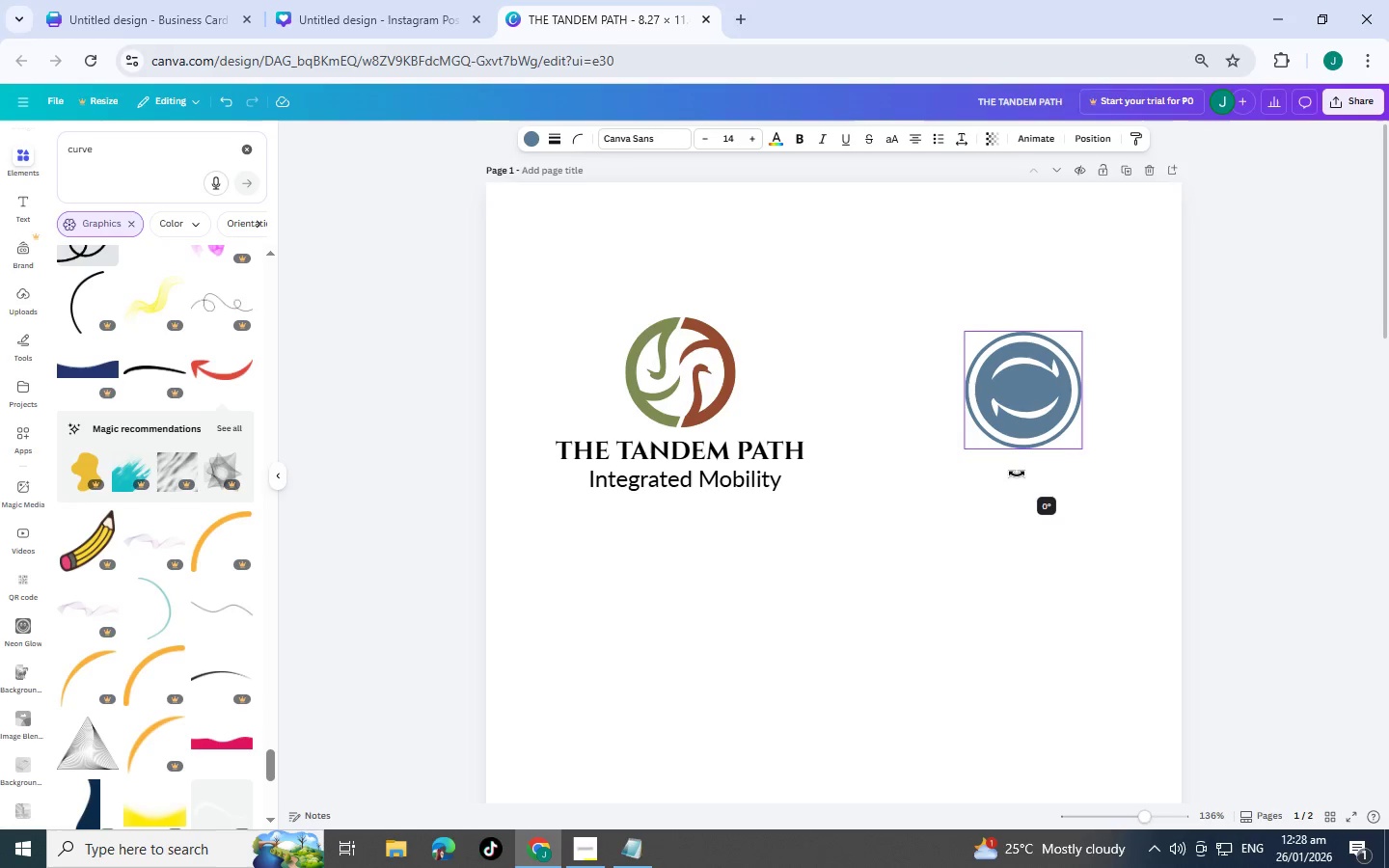 
left_click([1206, 442])
 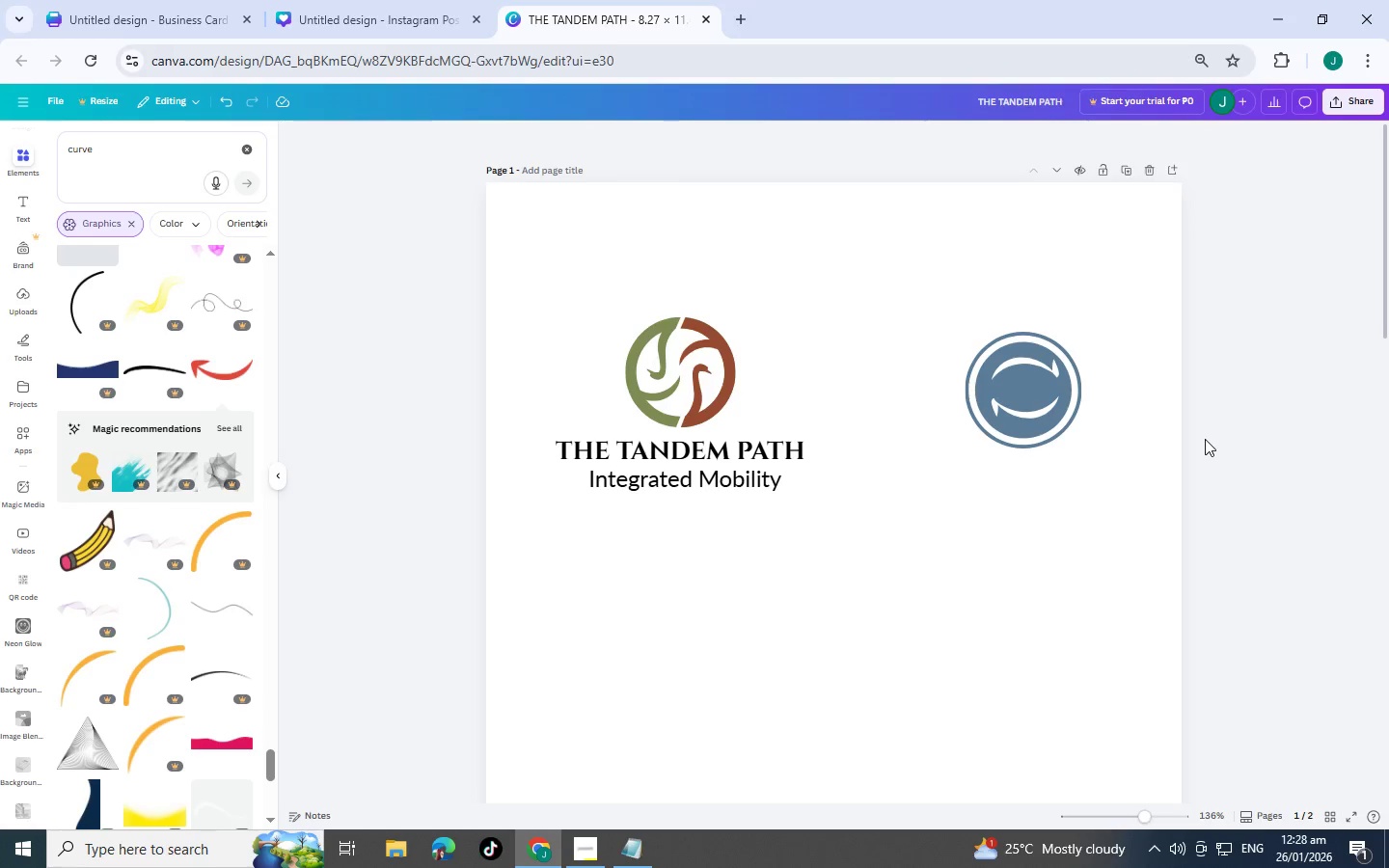 
left_click_drag(start_coordinate=[1076, 384], to_coordinate=[1071, 371])
 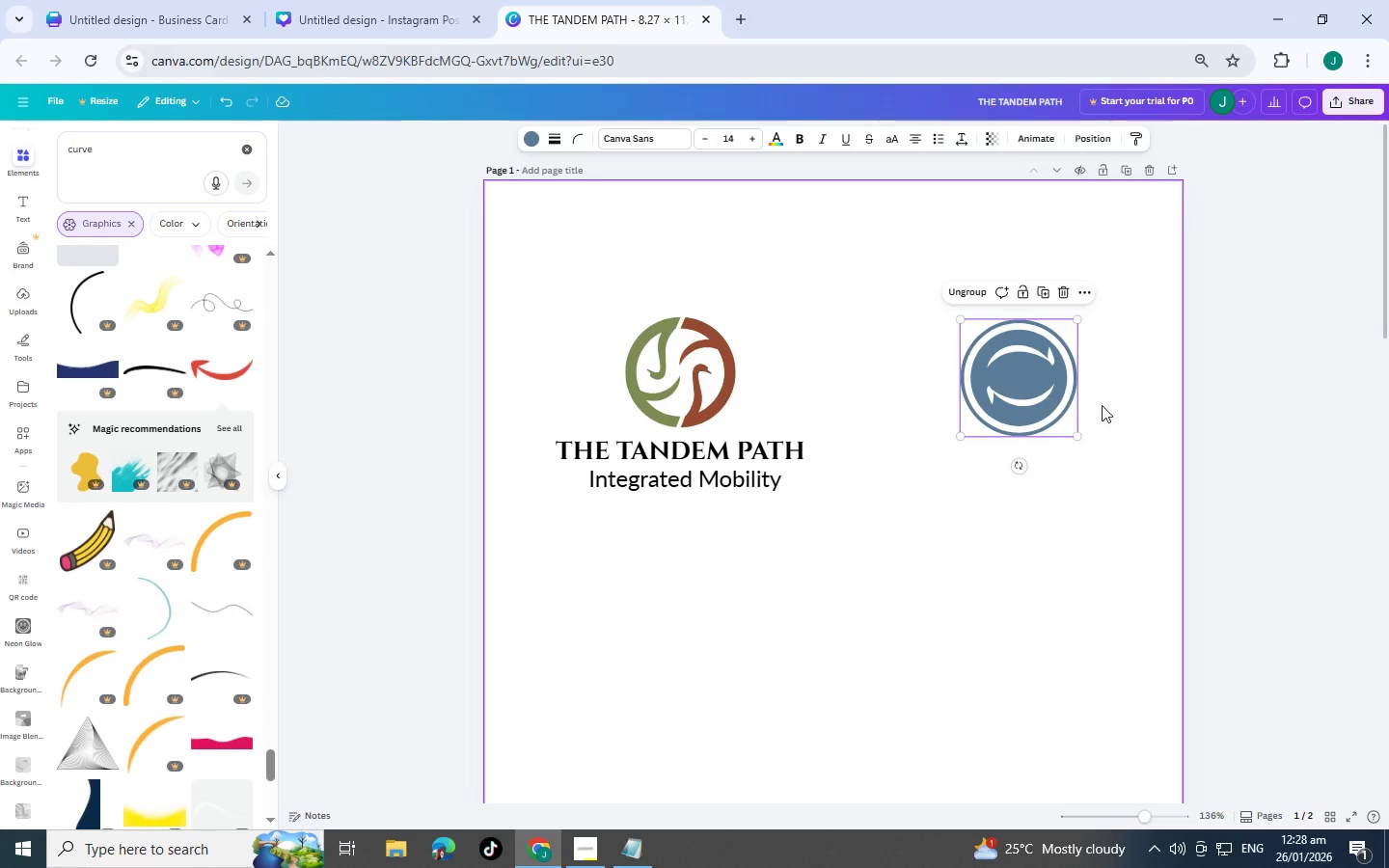 
left_click([1121, 399])
 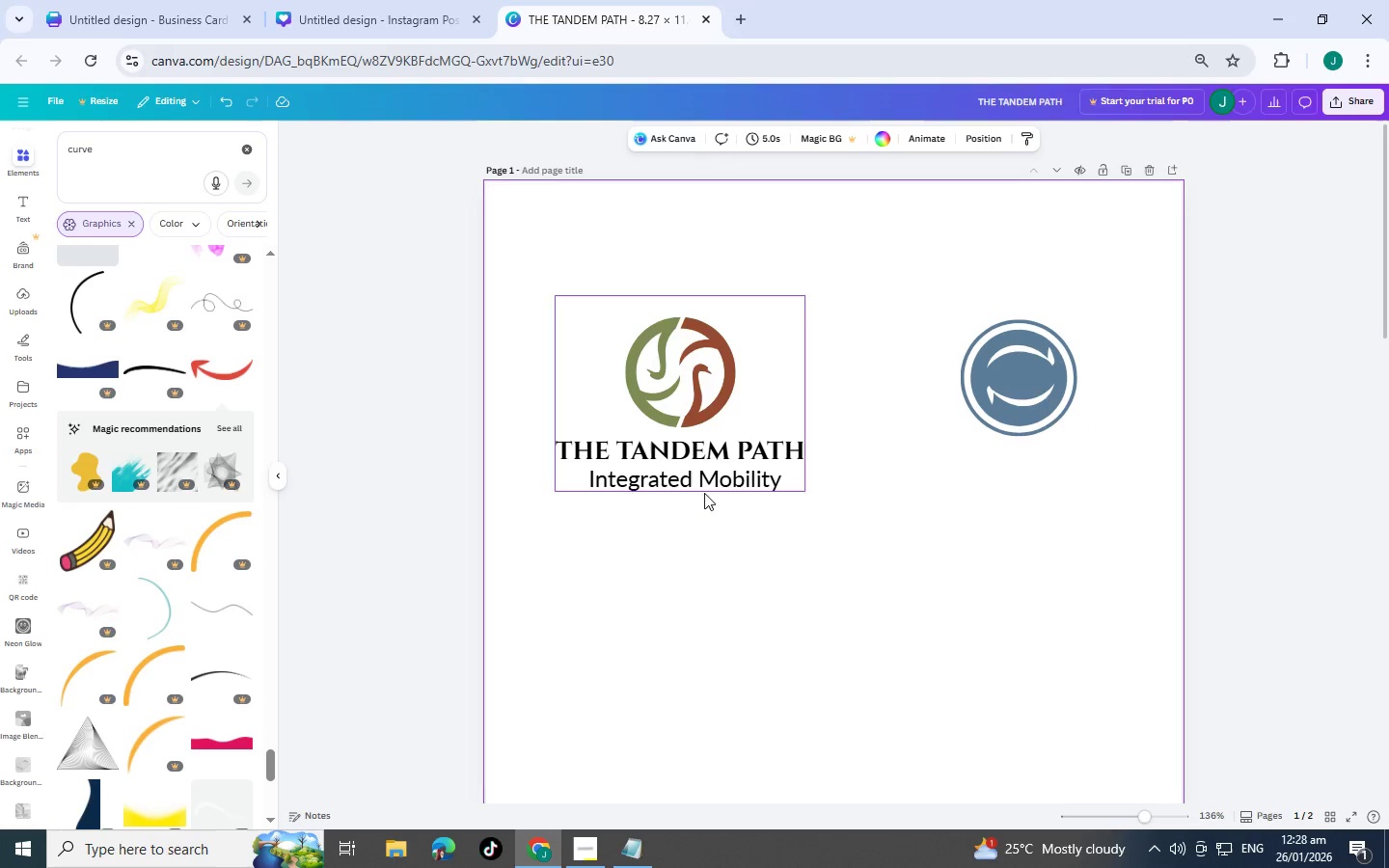 
scroll: coordinate [547, 605], scroll_direction: down, amount: 1.0
 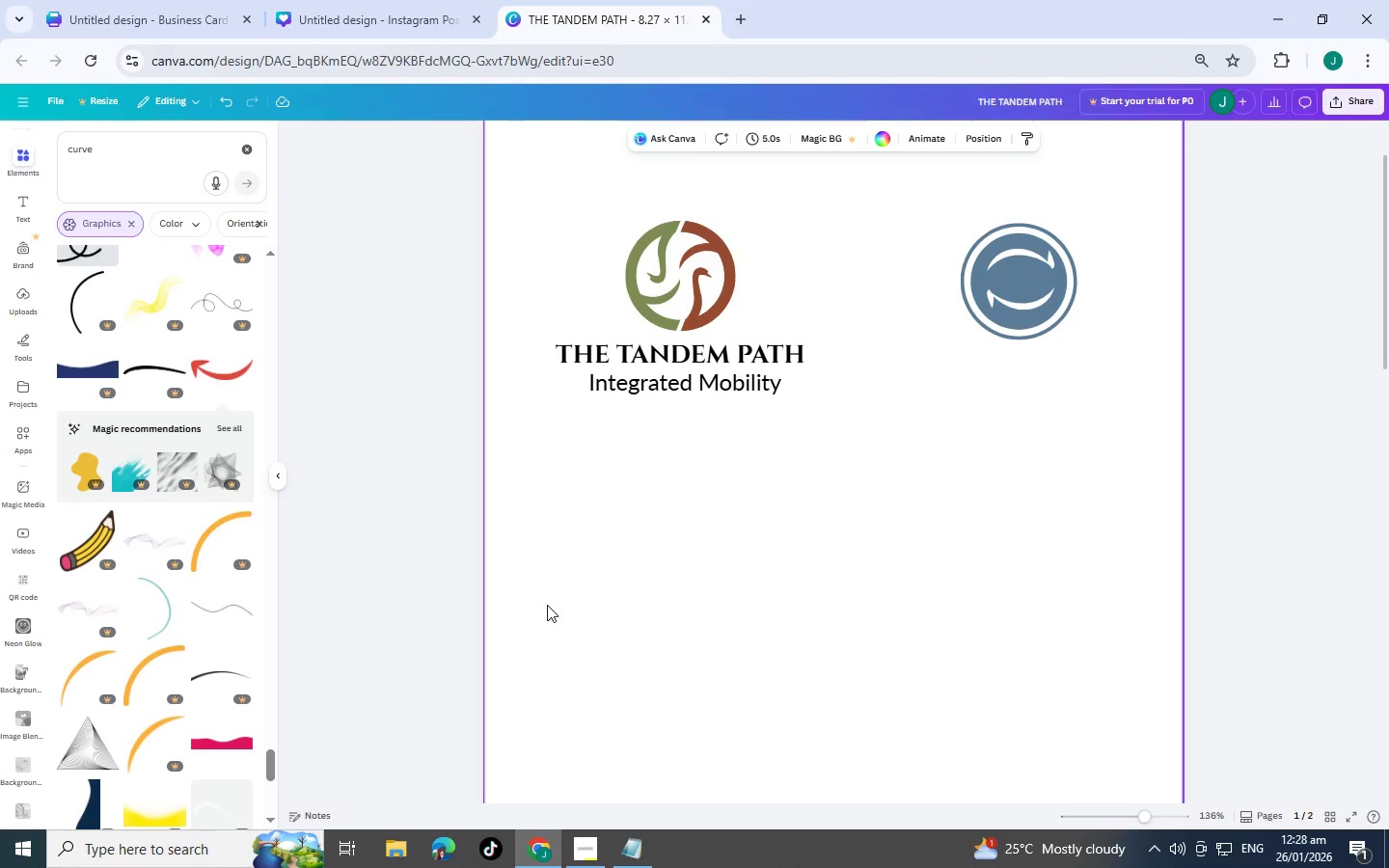 
wait(8.32)
 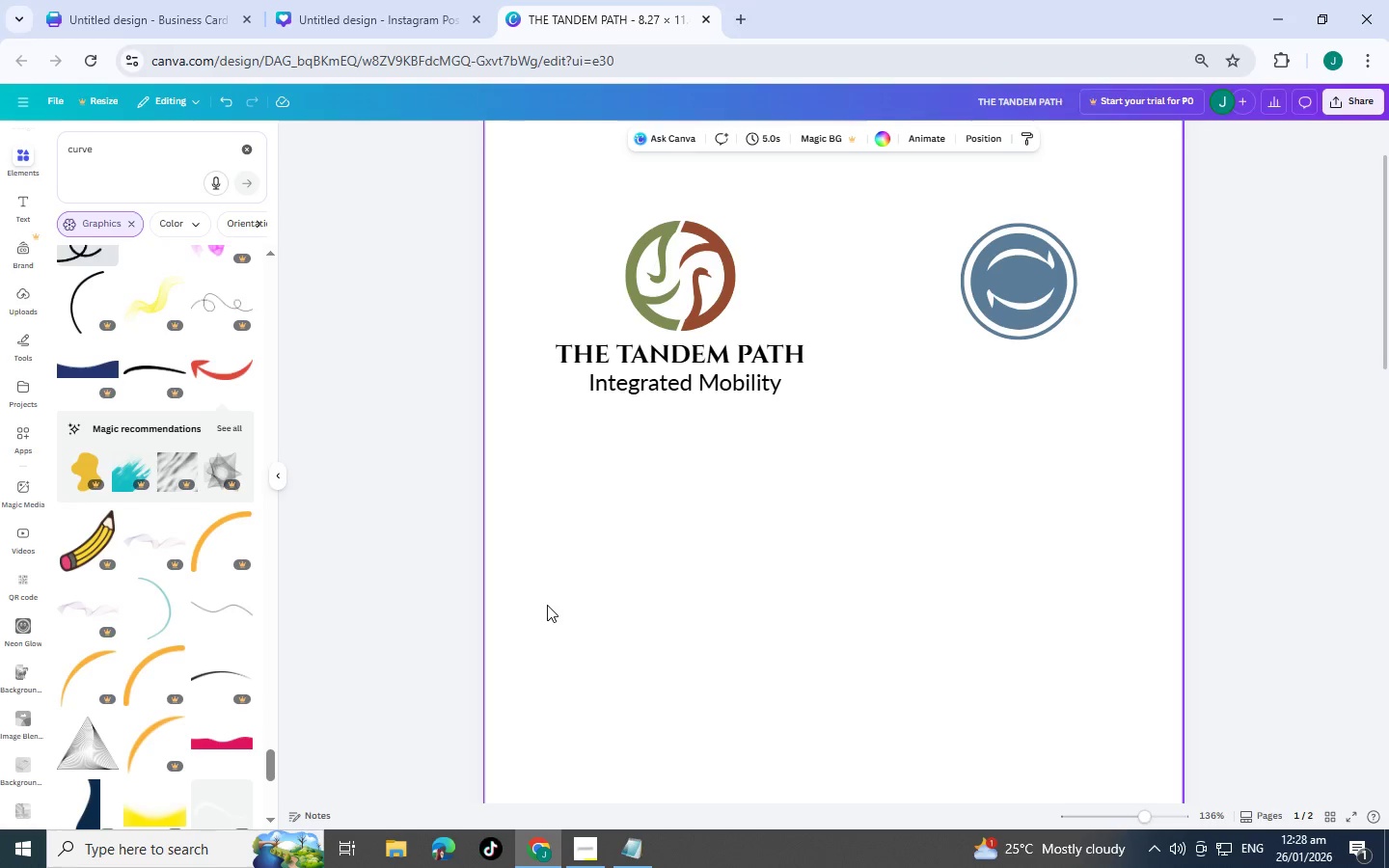 
mouse_move([20, 196])
 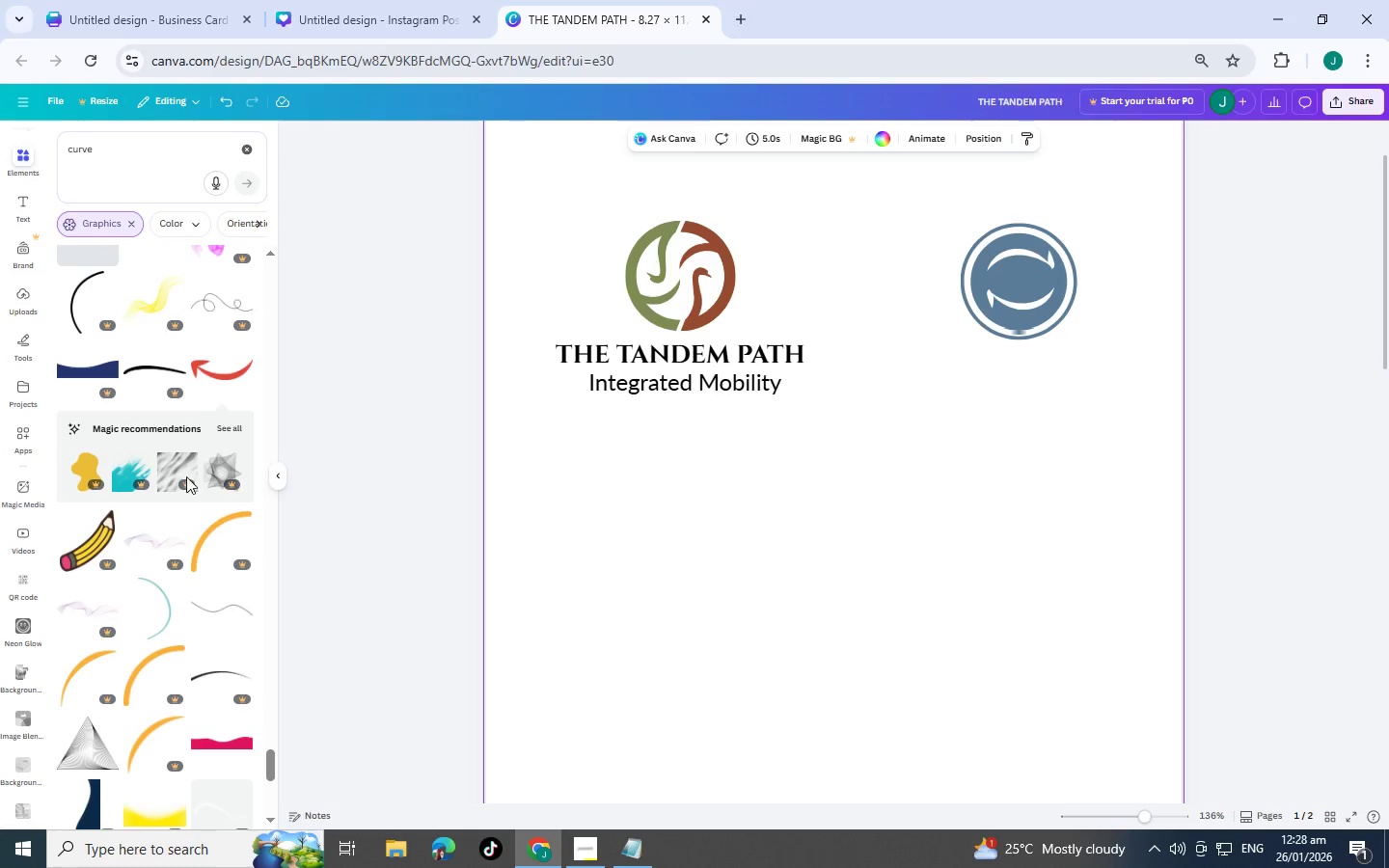 
scroll: coordinate [773, 580], scroll_direction: down, amount: 4.0
 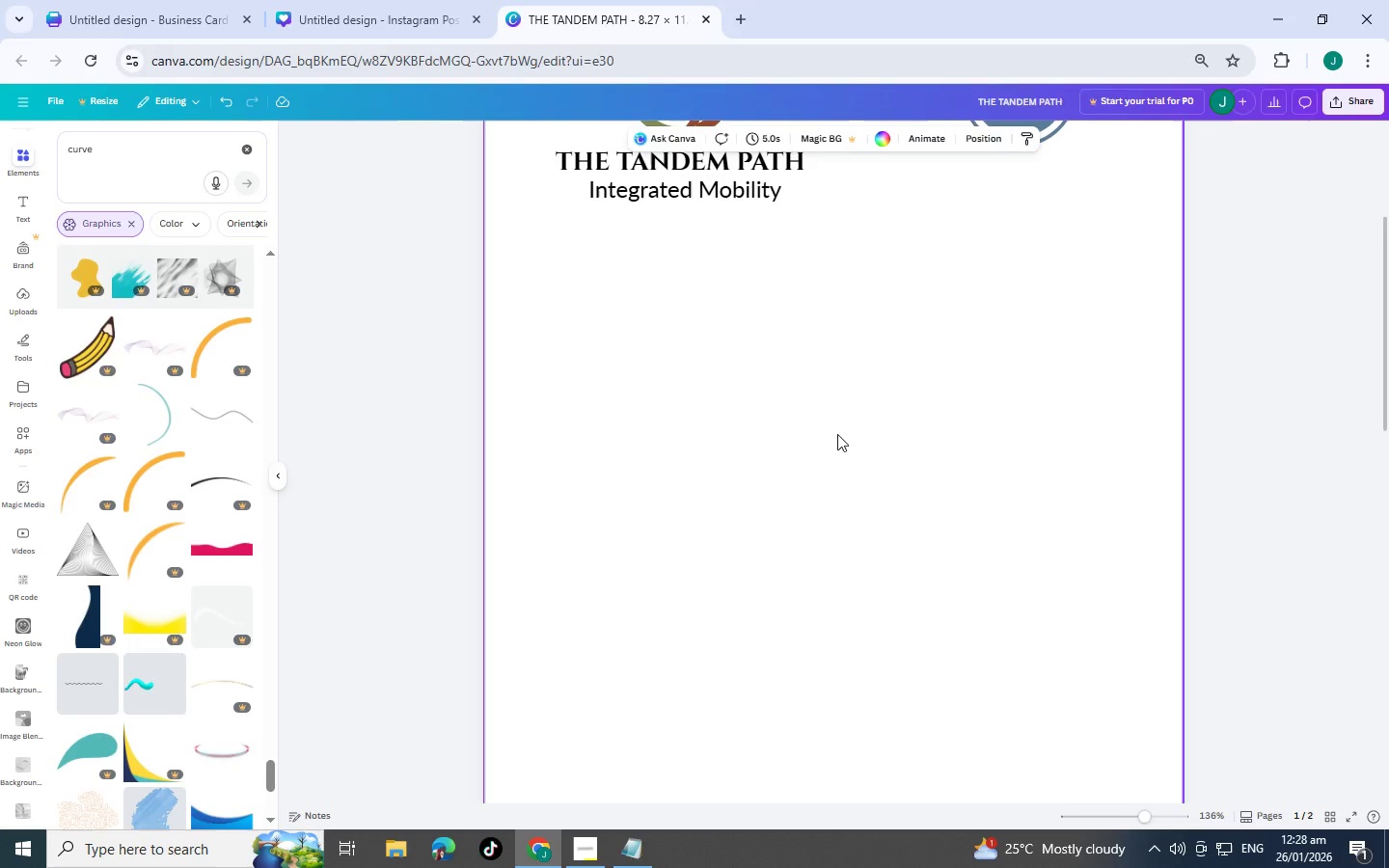 
scroll: coordinate [822, 448], scroll_direction: up, amount: 2.0
 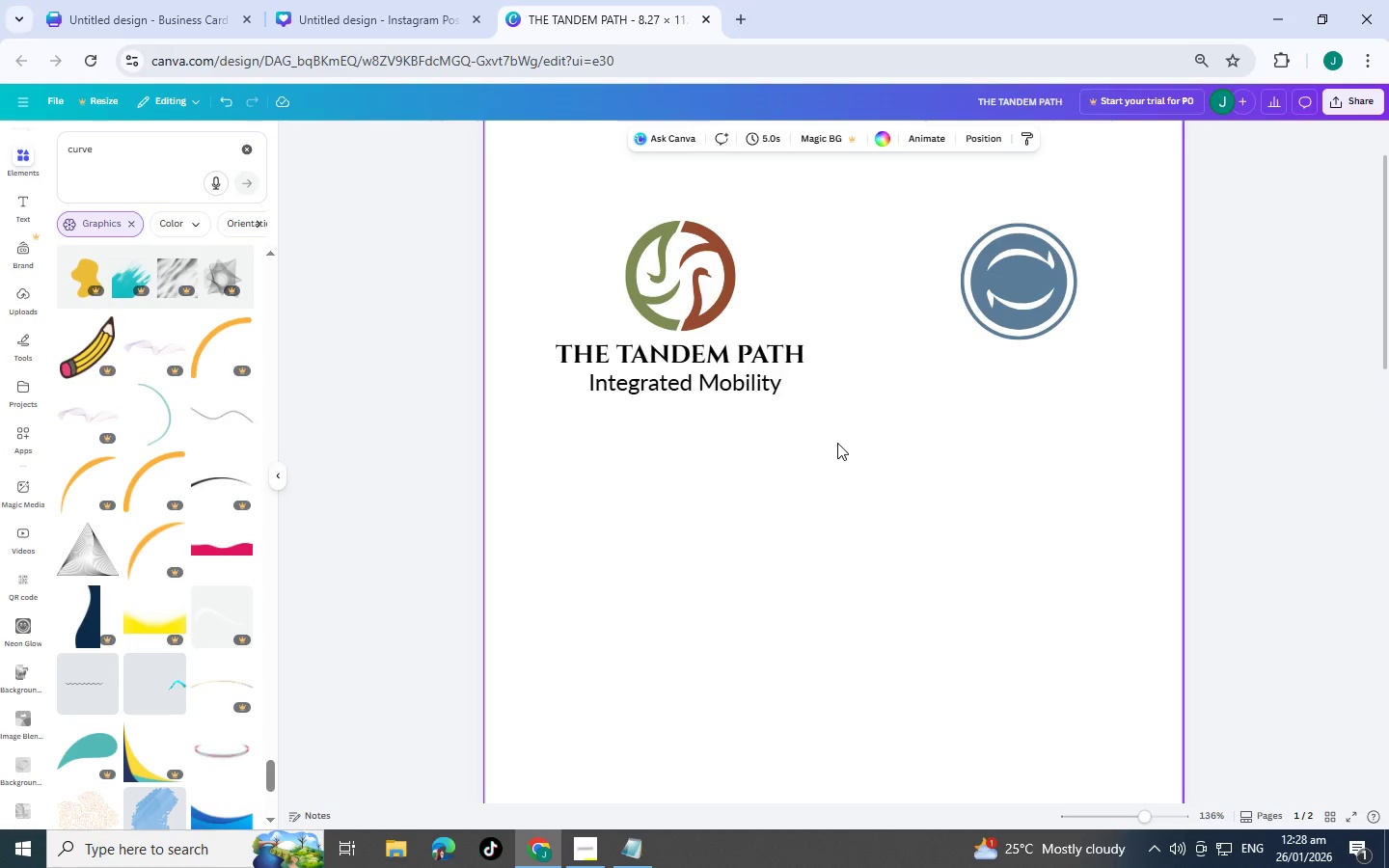 
scroll: coordinate [105, 548], scroll_direction: down, amount: 11.0
 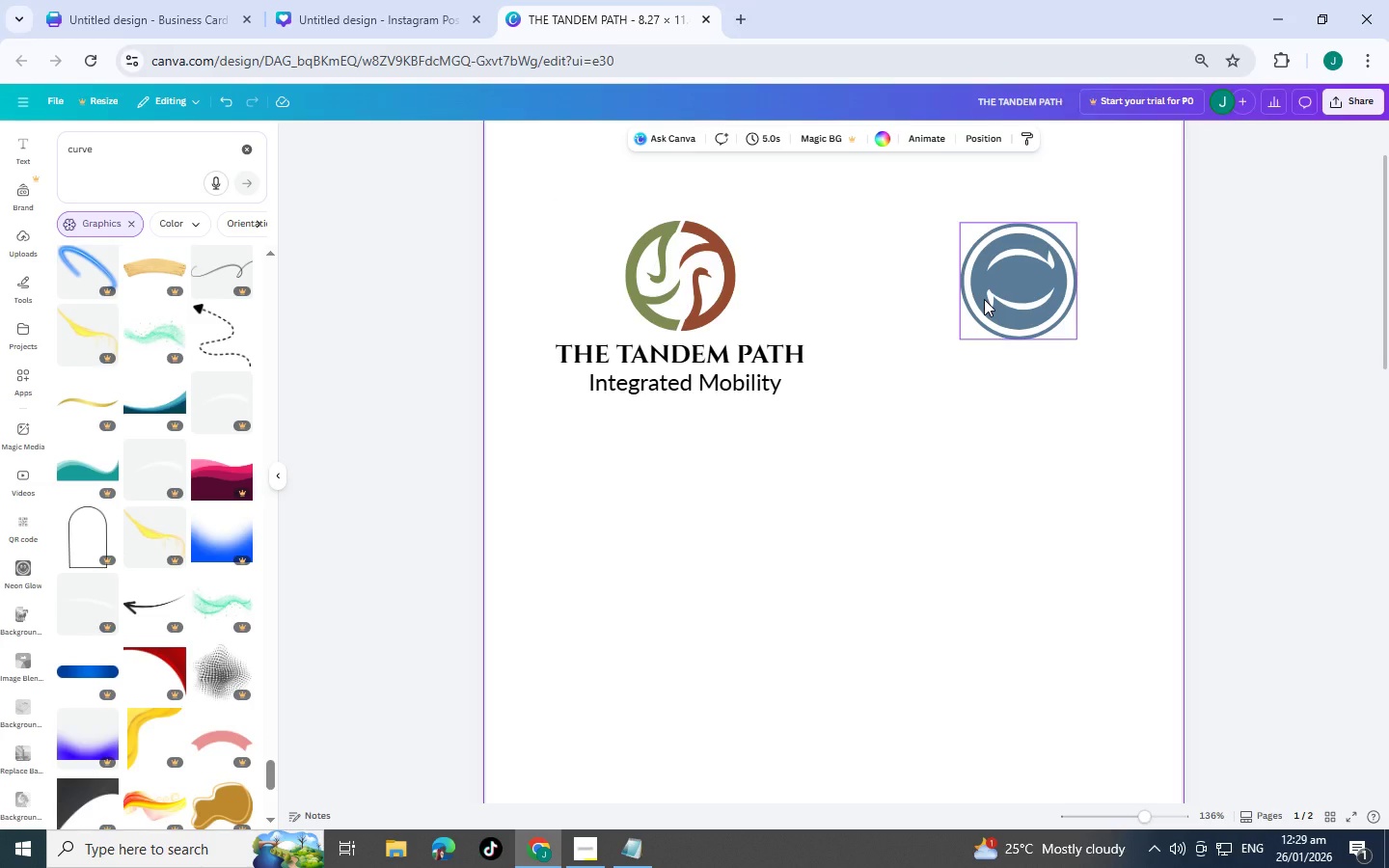 
wait(5.95)
 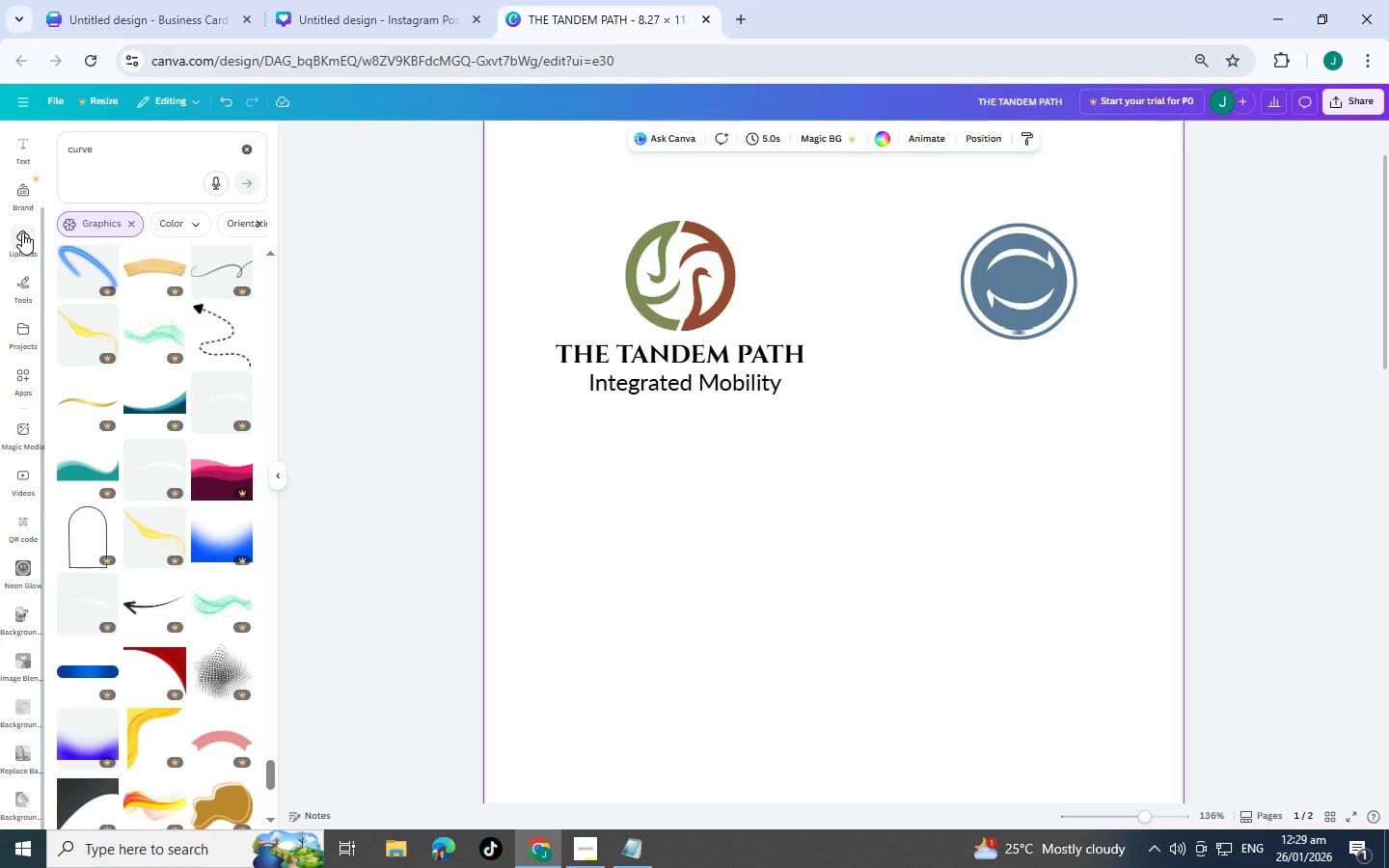 
left_click_drag(start_coordinate=[143, 149], to_coordinate=[20, 137])
 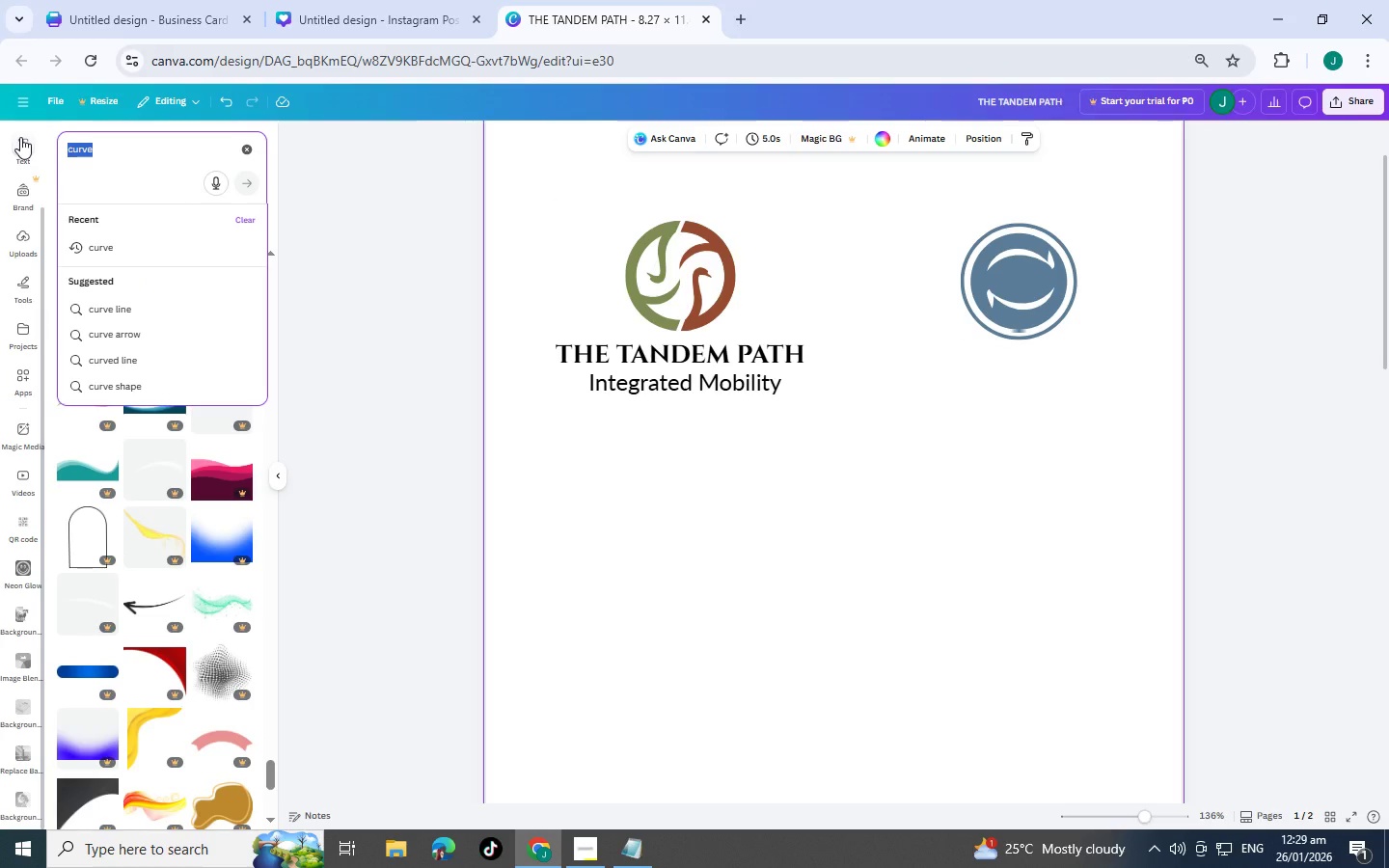 
key(C)
 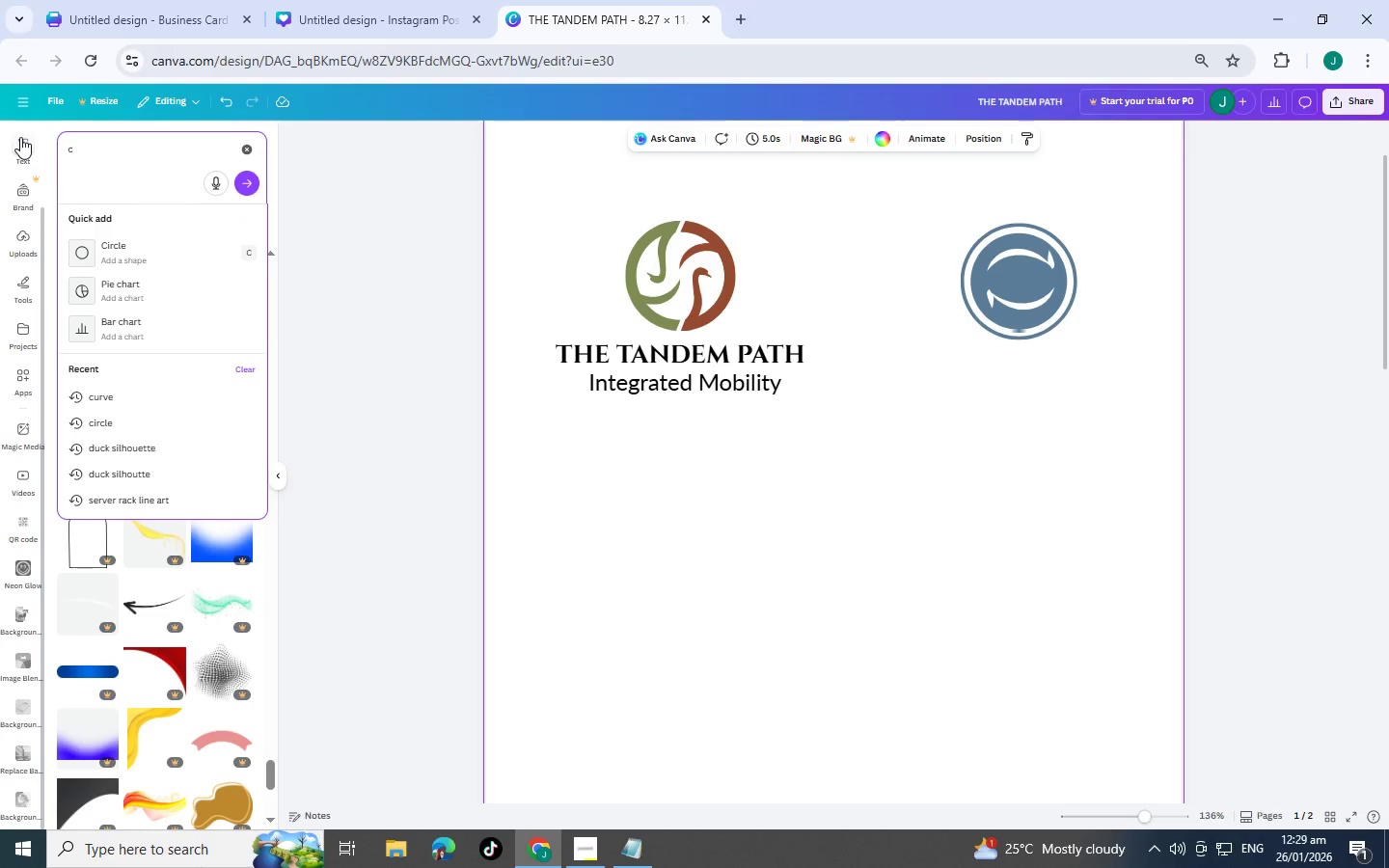 
key(Backspace)
 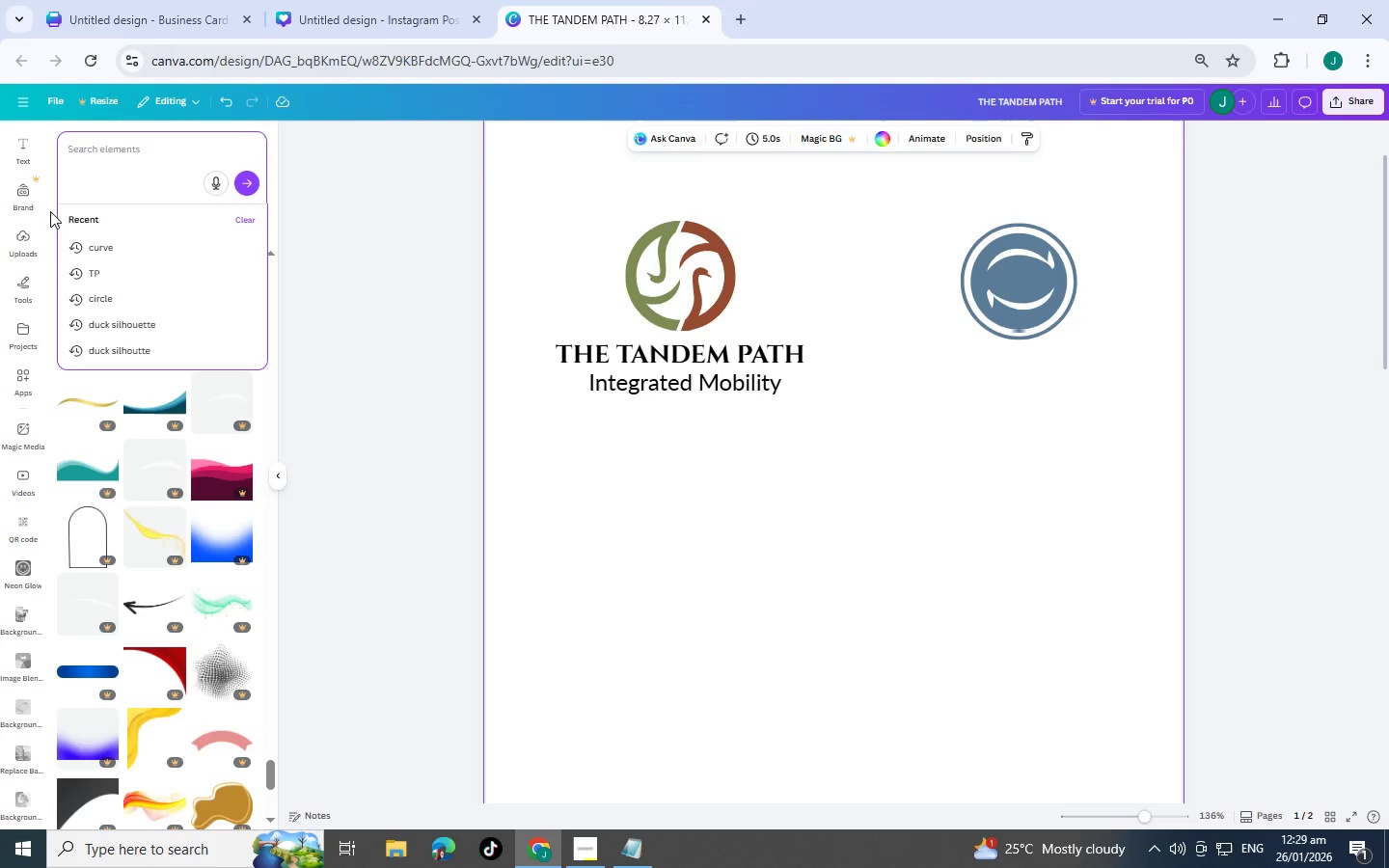 
scroll: coordinate [15, 192], scroll_direction: up, amount: 2.0
 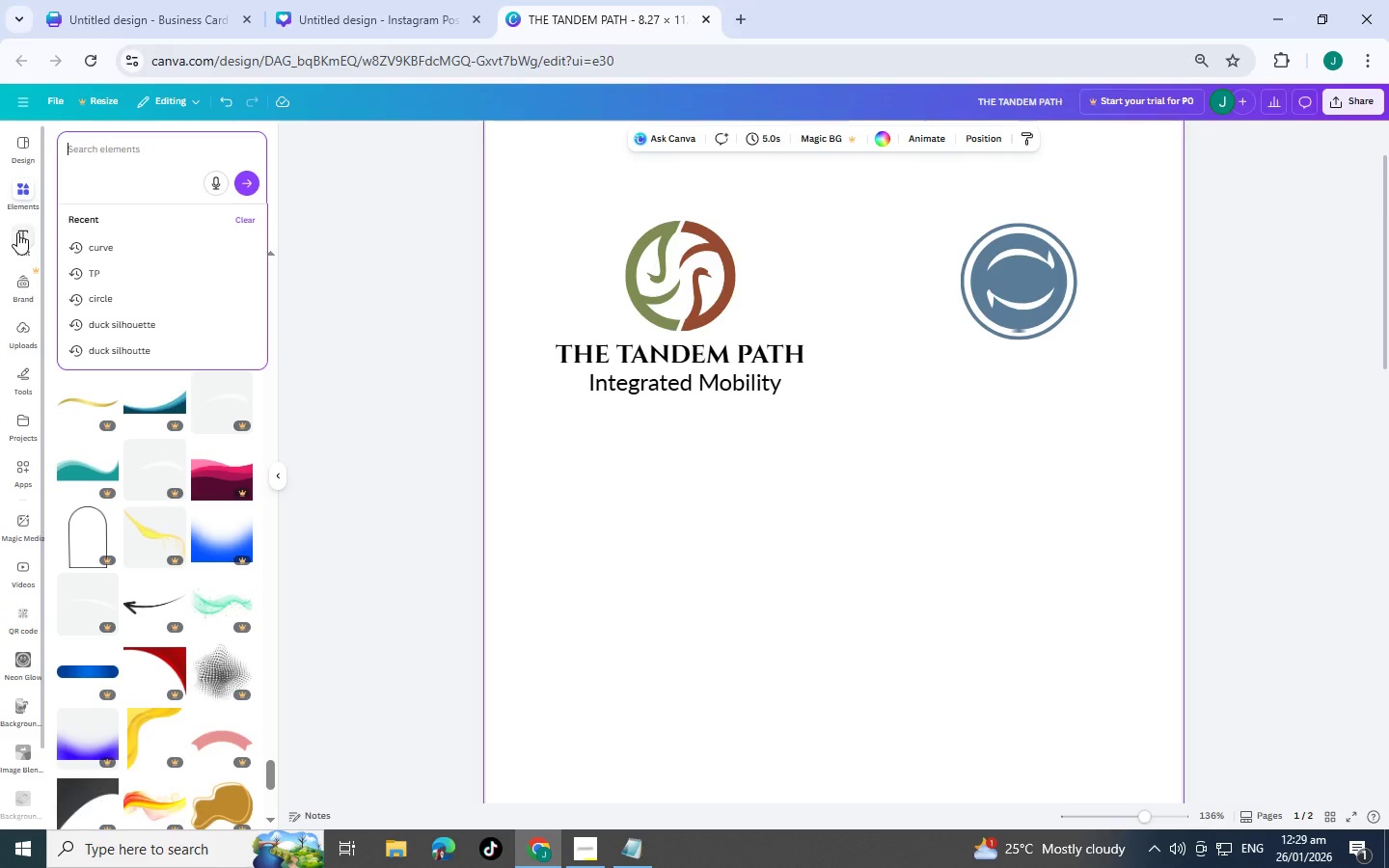 
left_click([17, 232])
 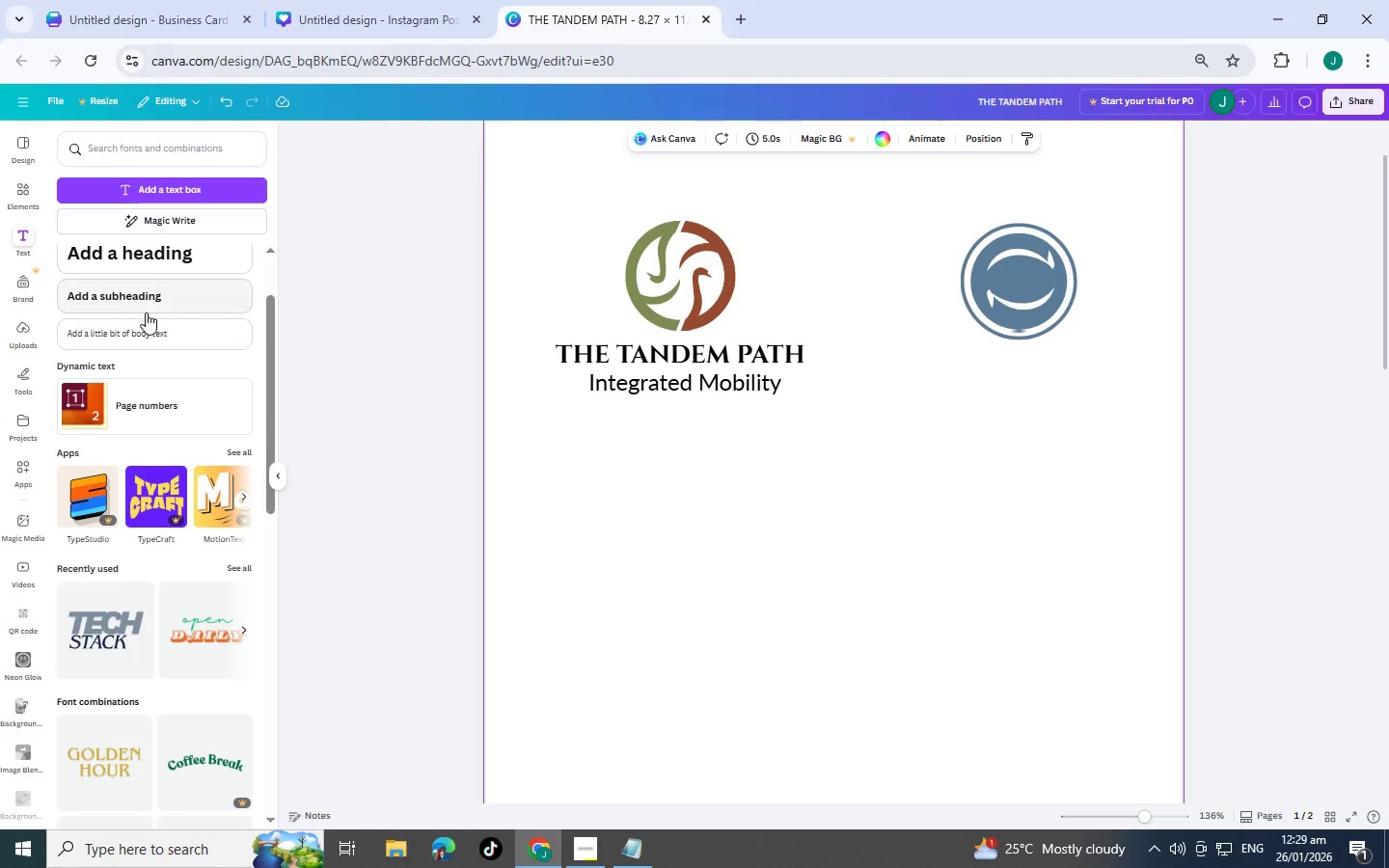 
left_click([159, 250])
 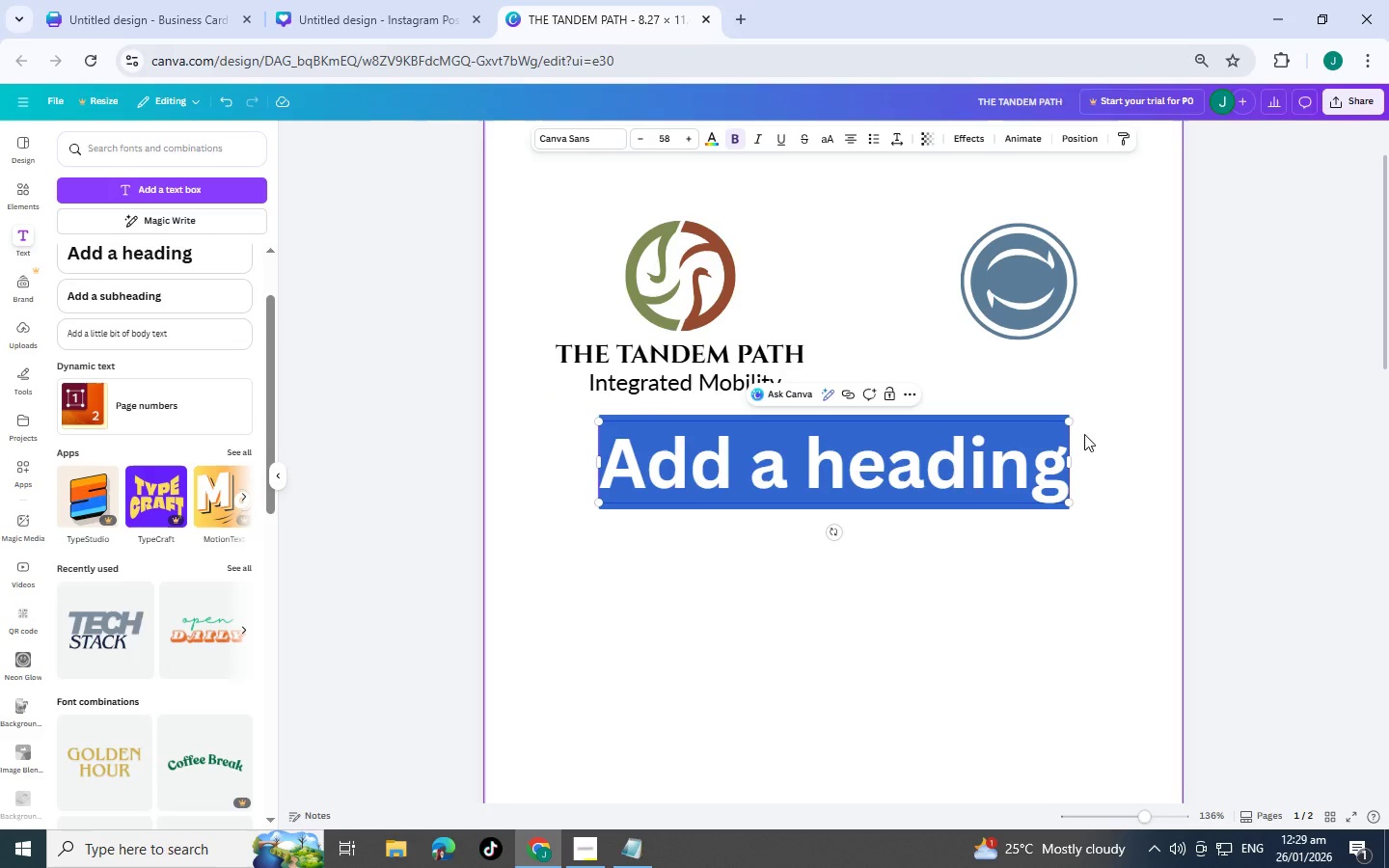 
left_click_drag(start_coordinate=[1070, 422], to_coordinate=[981, 440])
 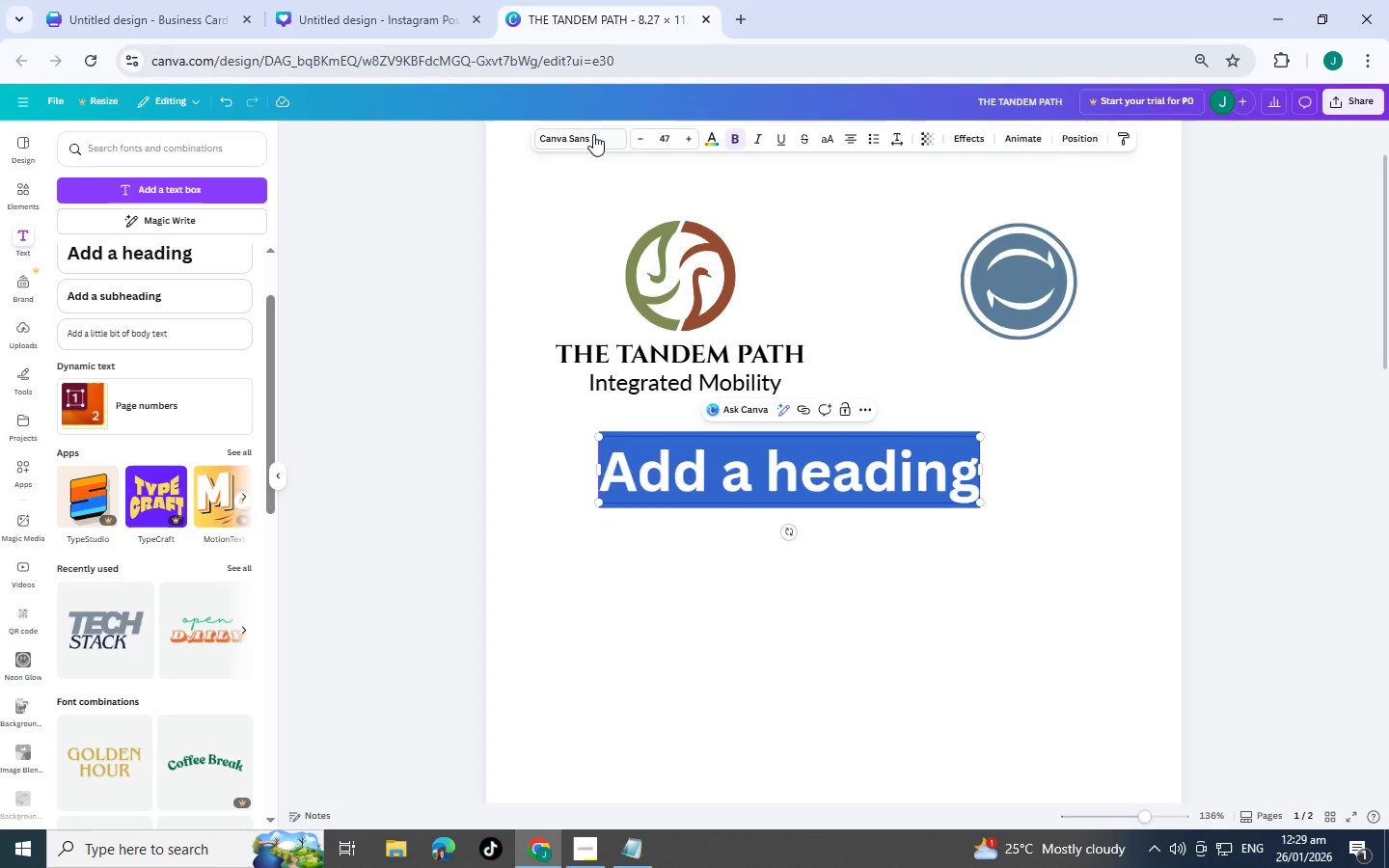 
left_click([593, 134])
 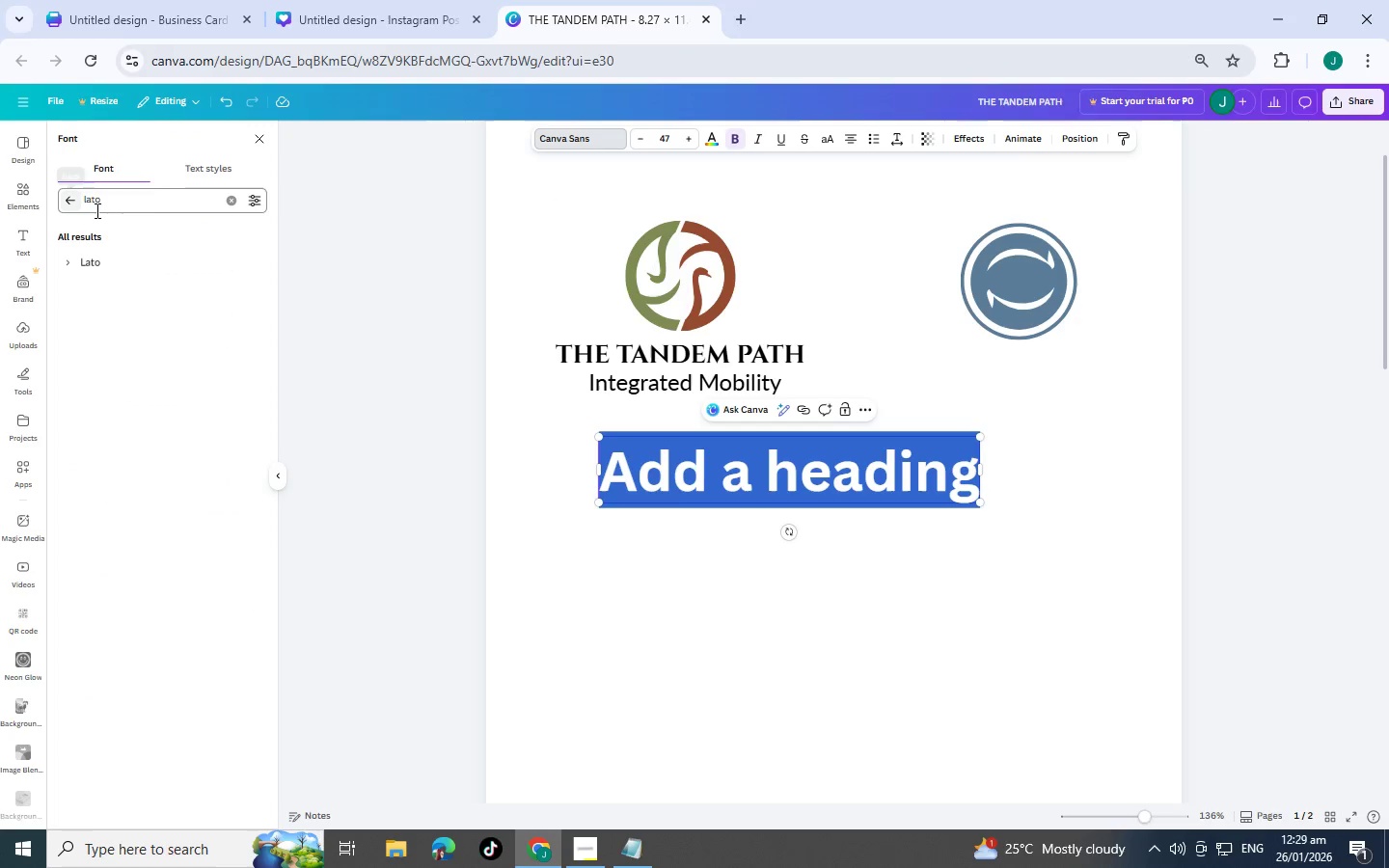 
left_click([122, 258])
 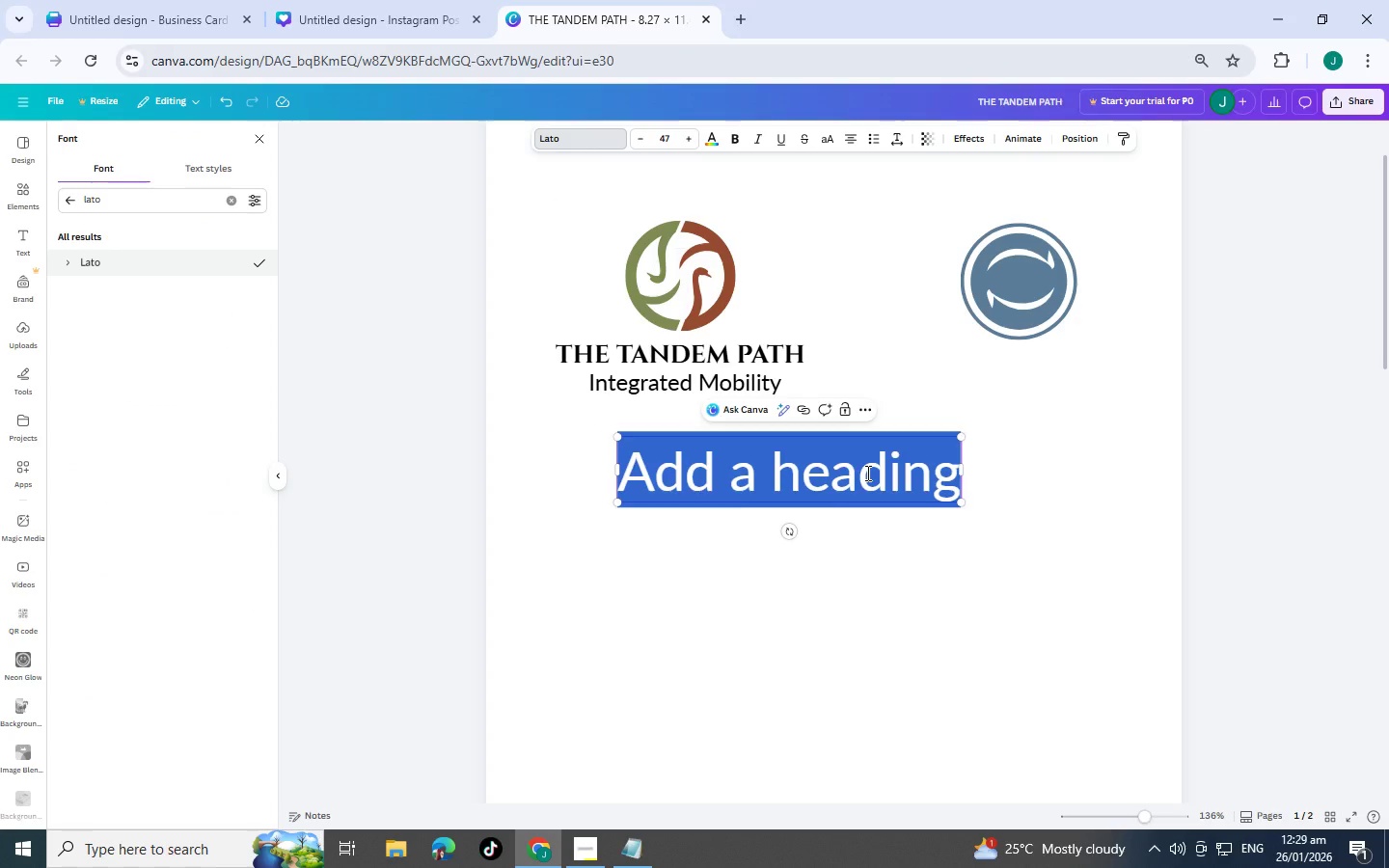 
double_click([866, 473])
 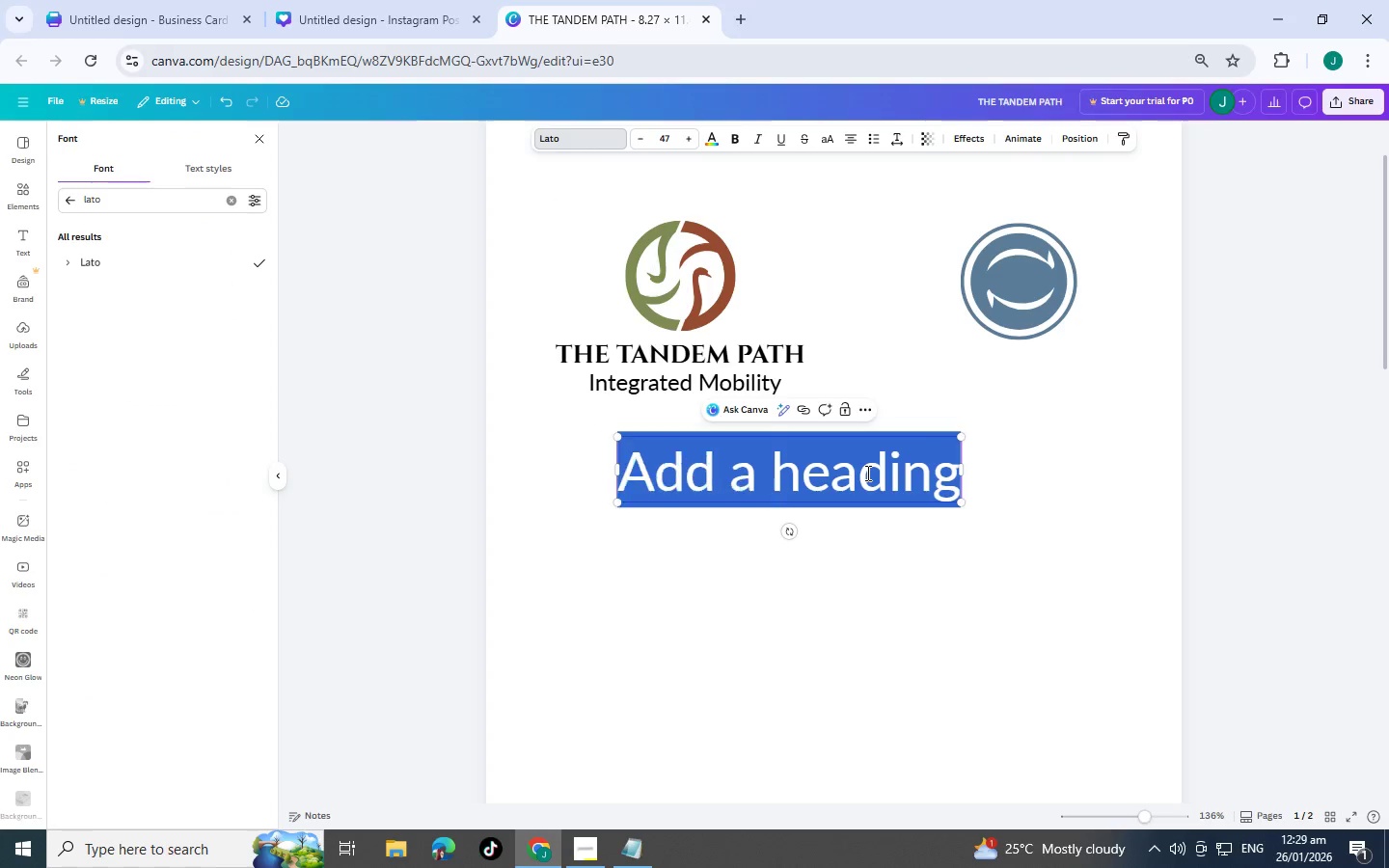 
triple_click([866, 473])
 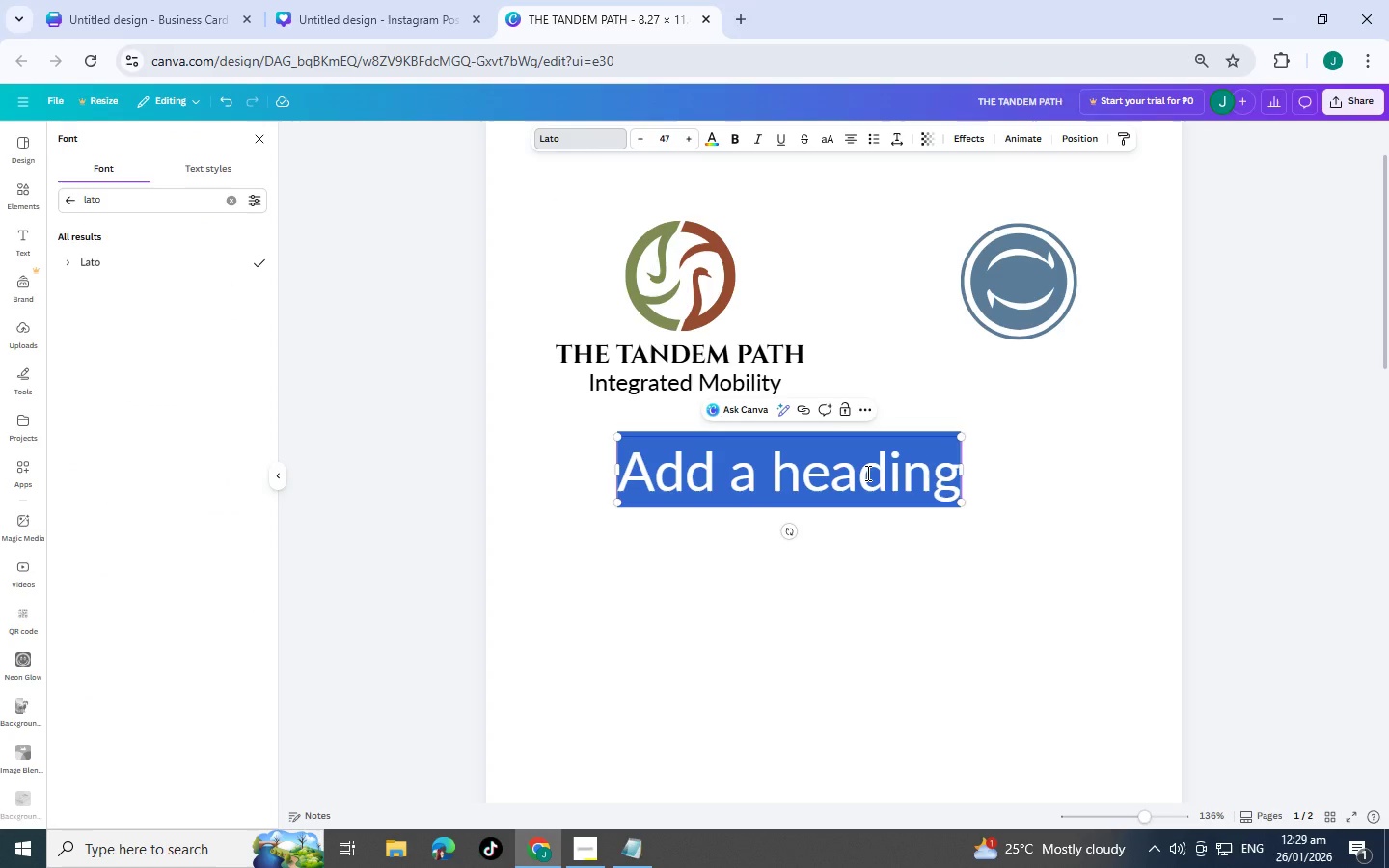 
key(Shift+B)
 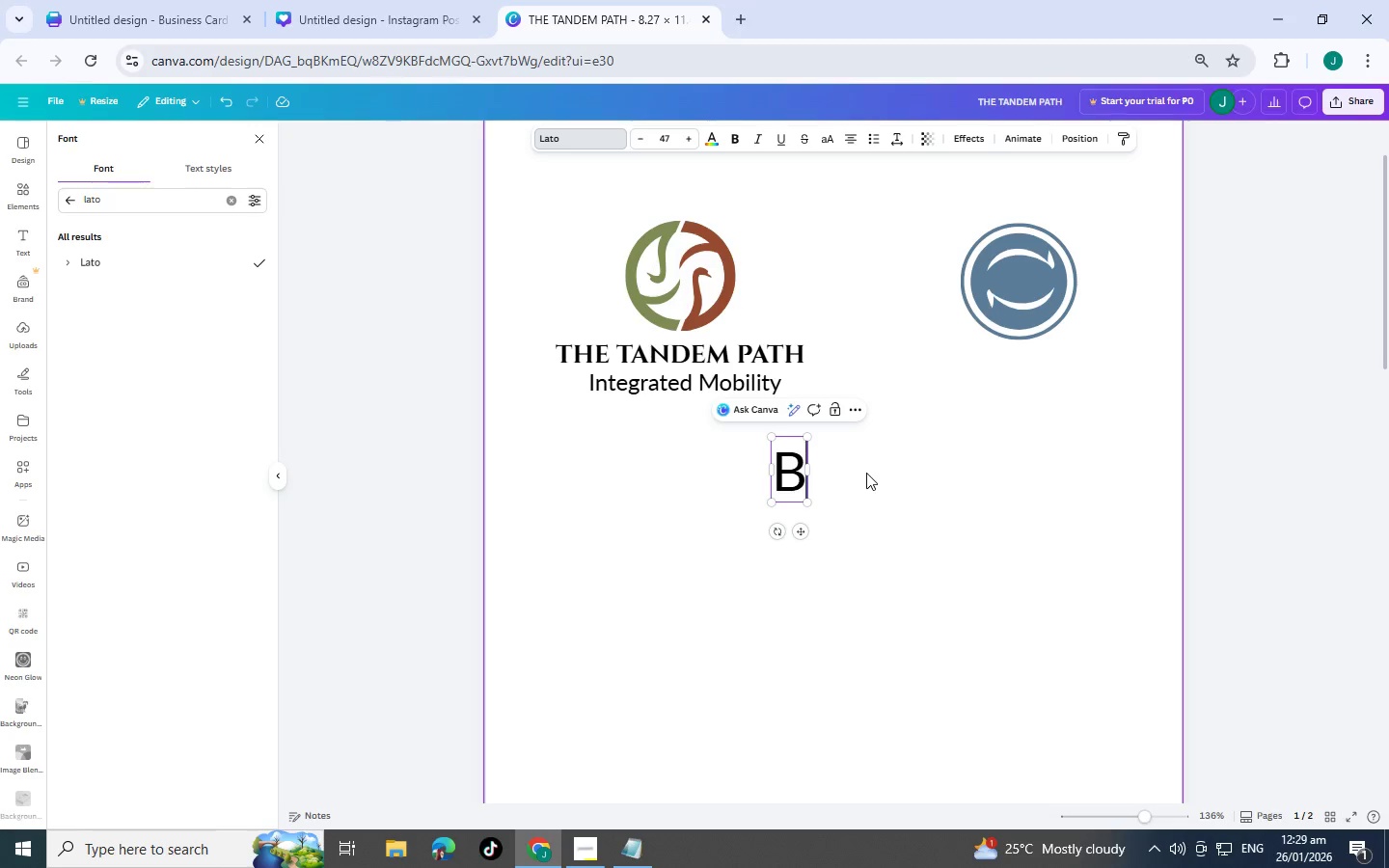 
key(Alt+Tab)